 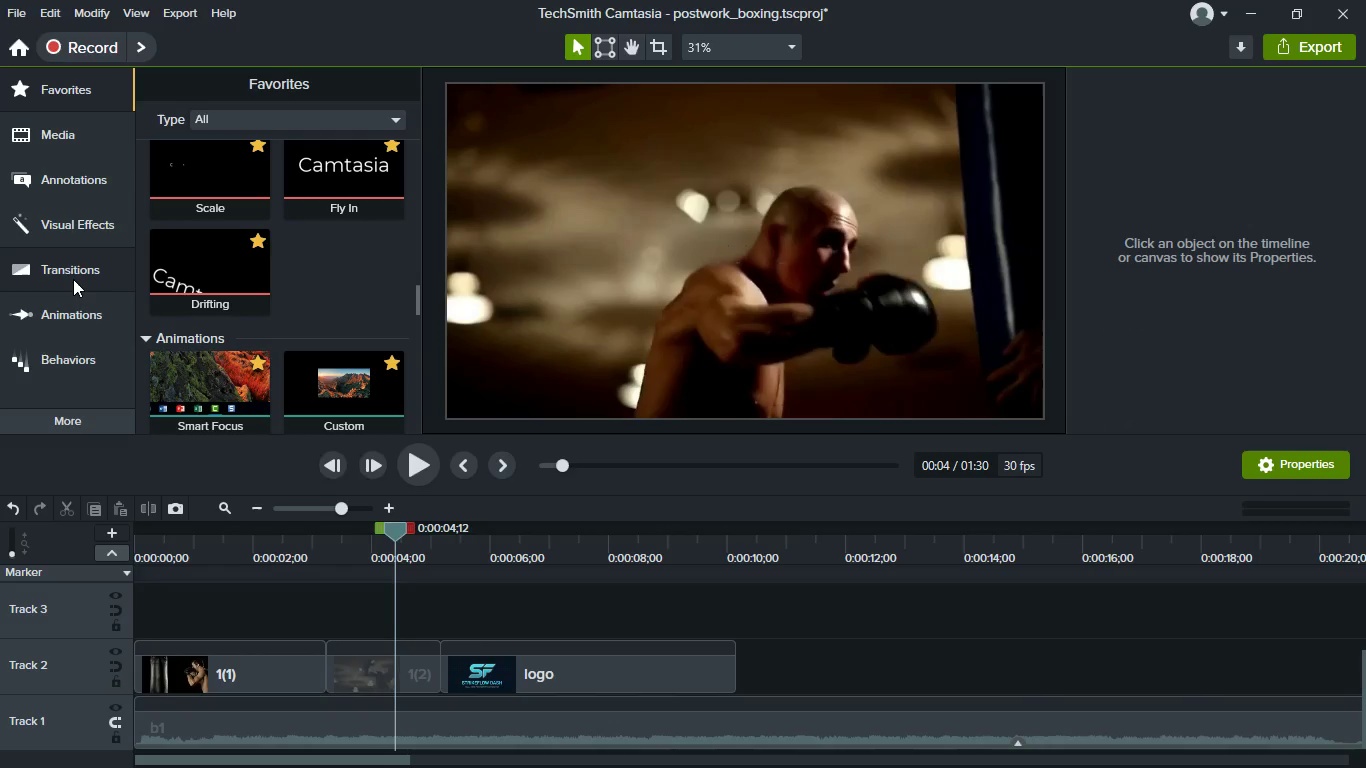 
mouse_move([284, 246])
 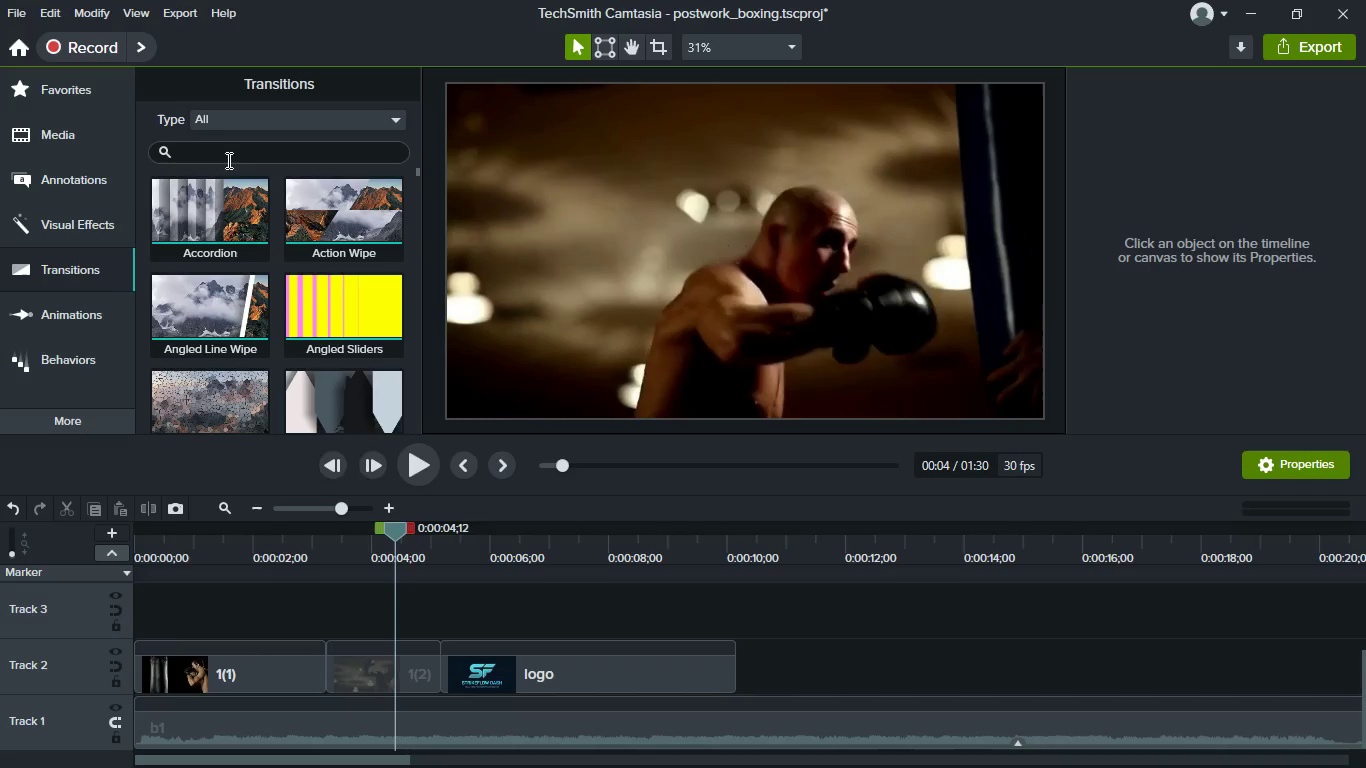 
left_click([227, 158])
 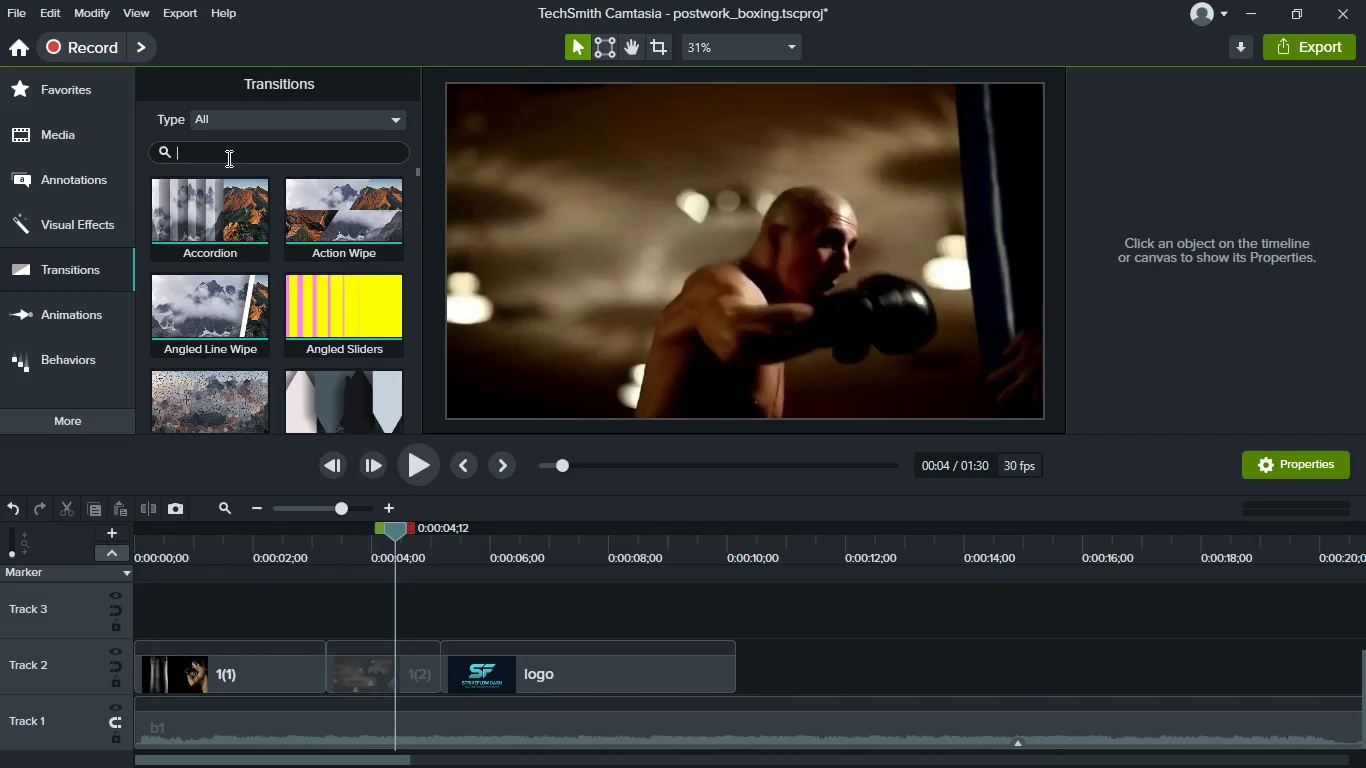 
type(glit)
 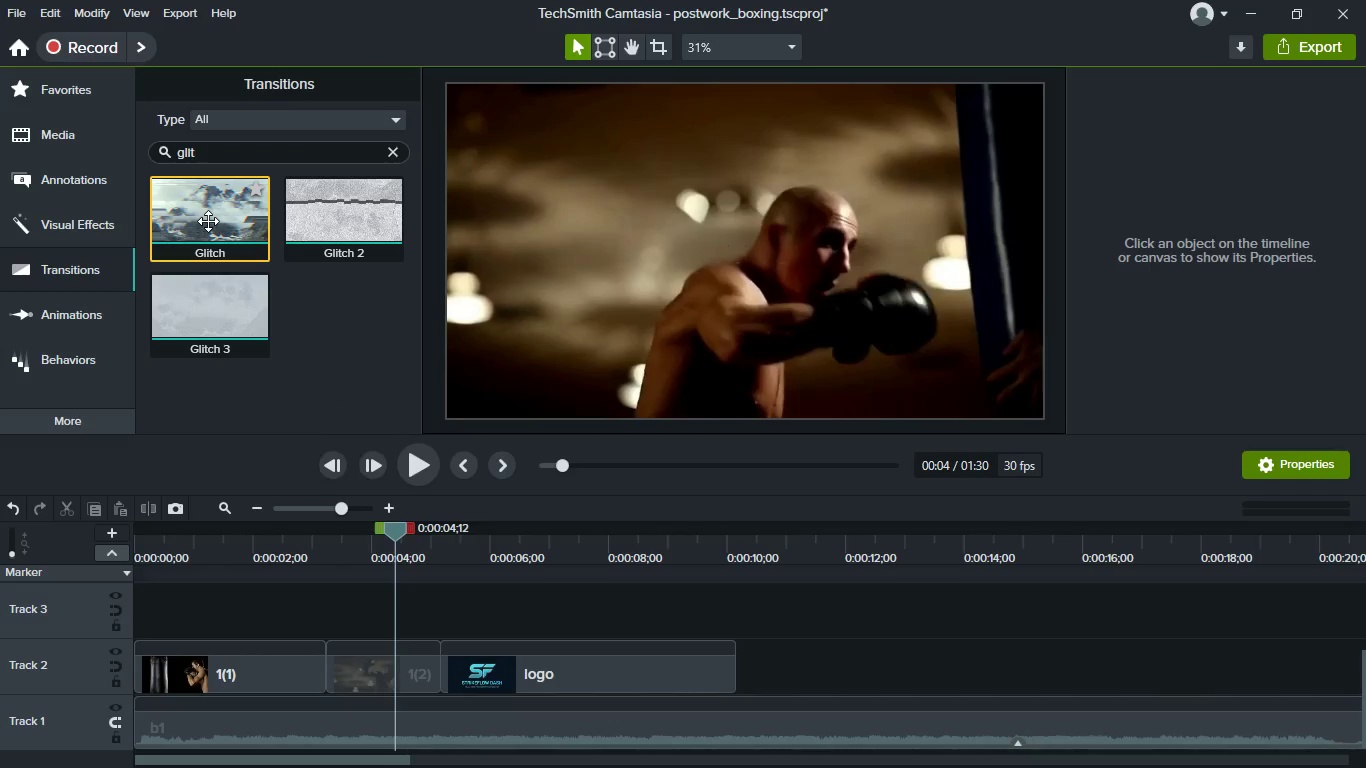 
left_click_drag(start_coordinate=[196, 214], to_coordinate=[445, 685])
 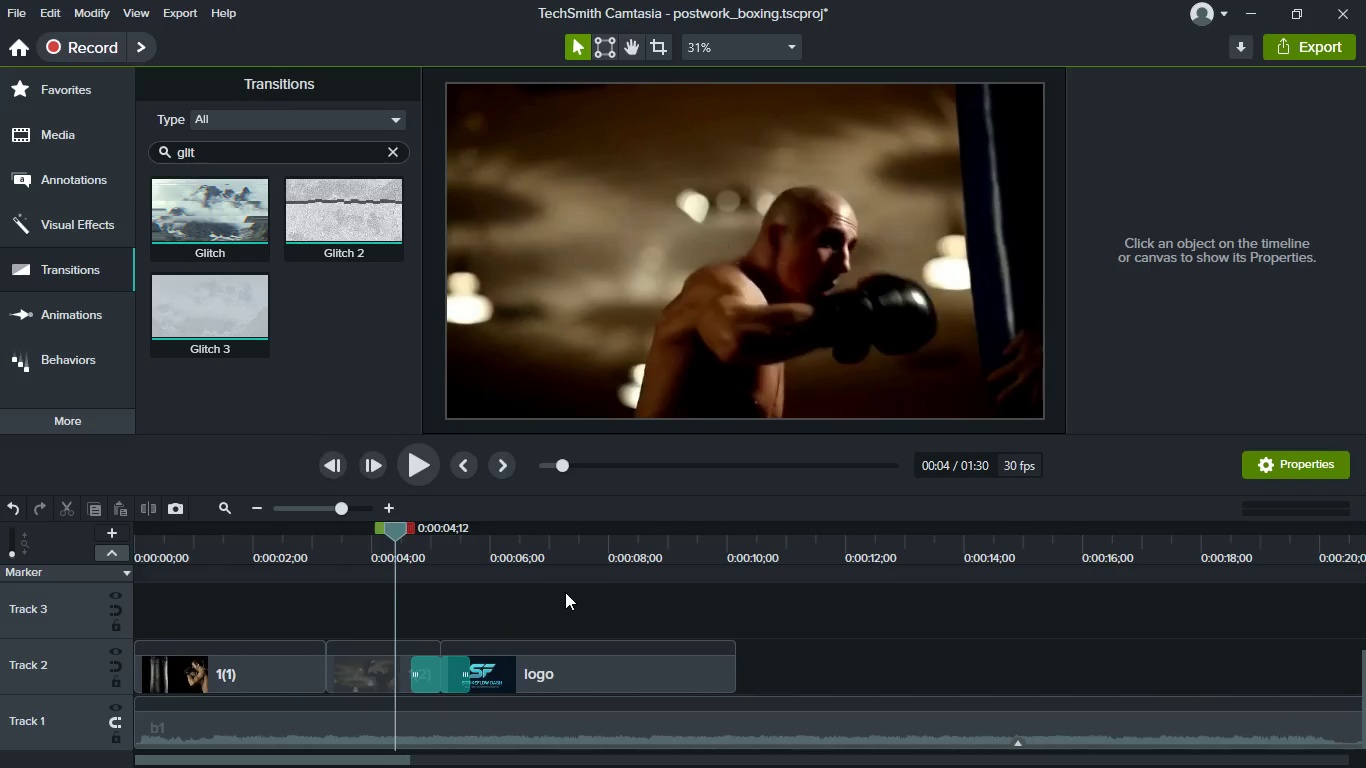 
key(Space)
 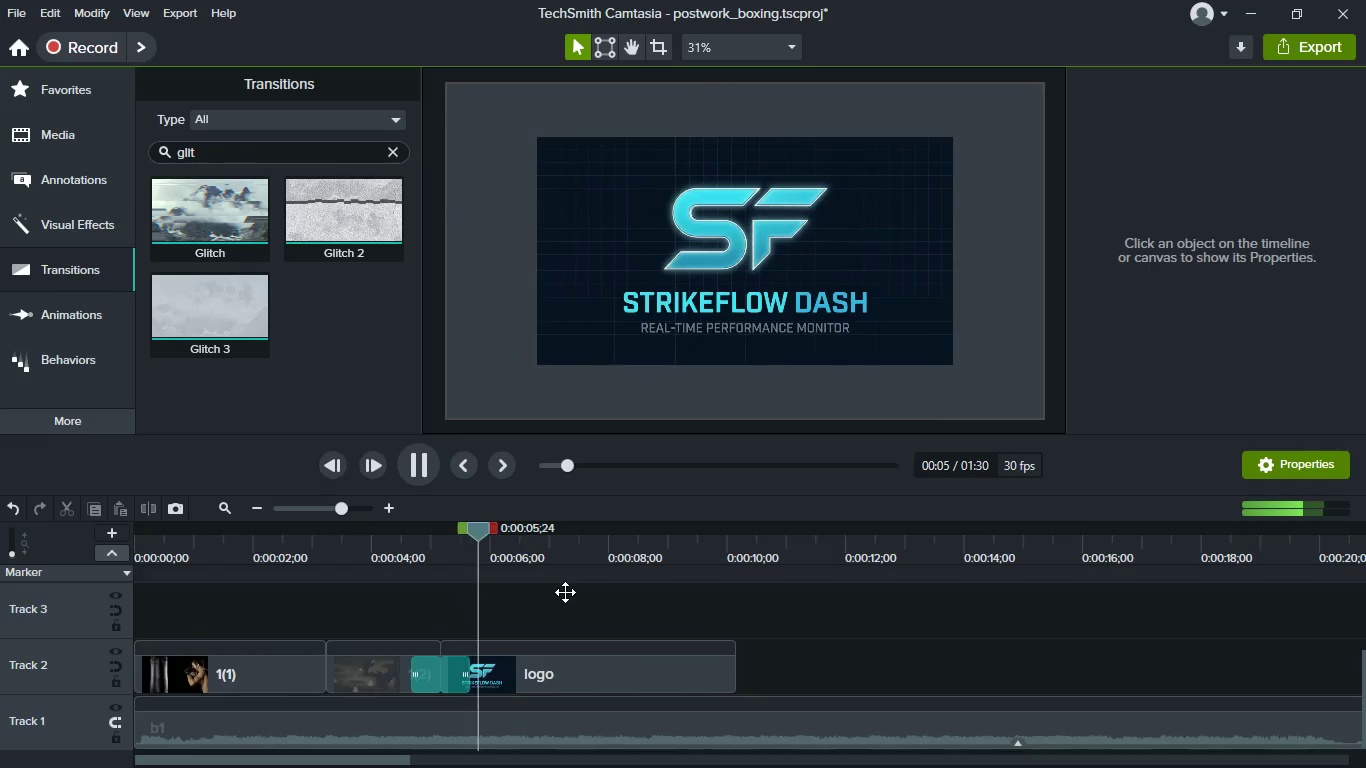 
key(Space)
 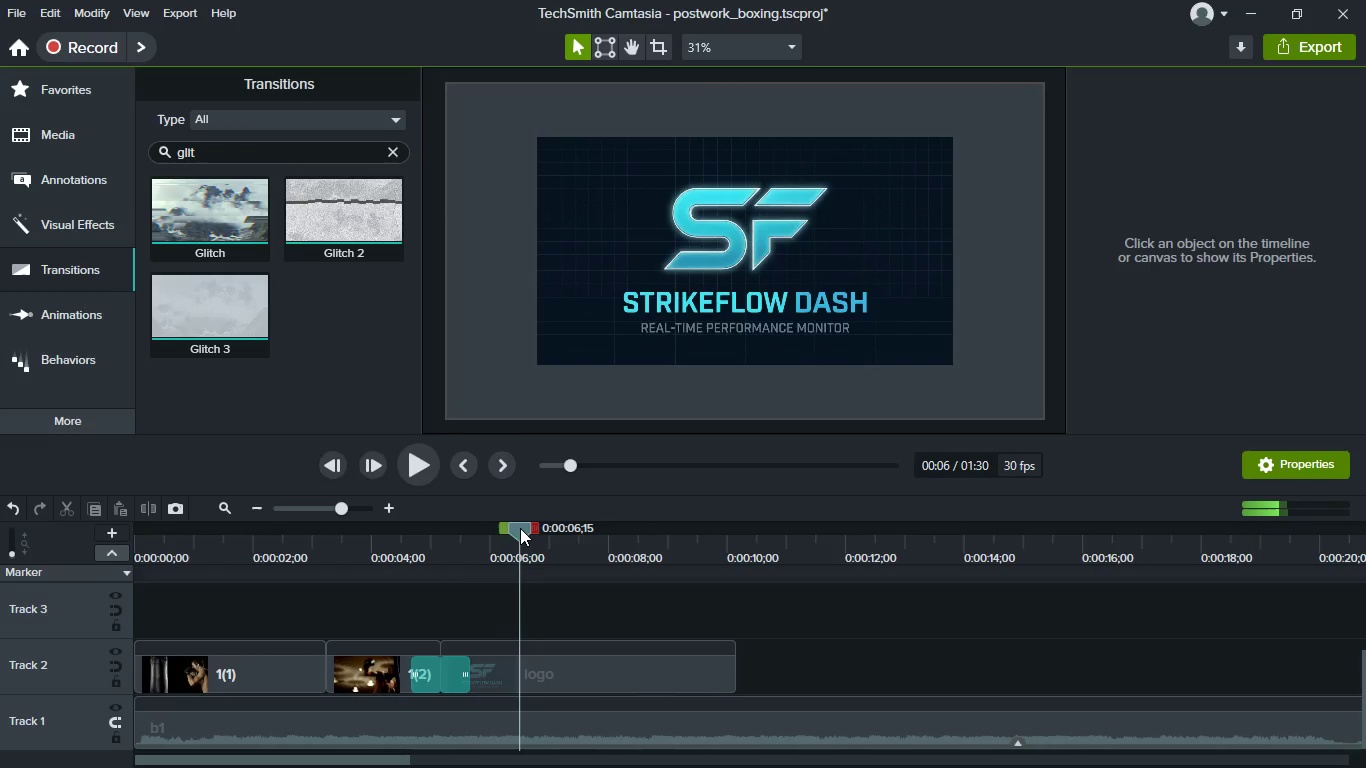 
left_click_drag(start_coordinate=[520, 528], to_coordinate=[123, 585])
 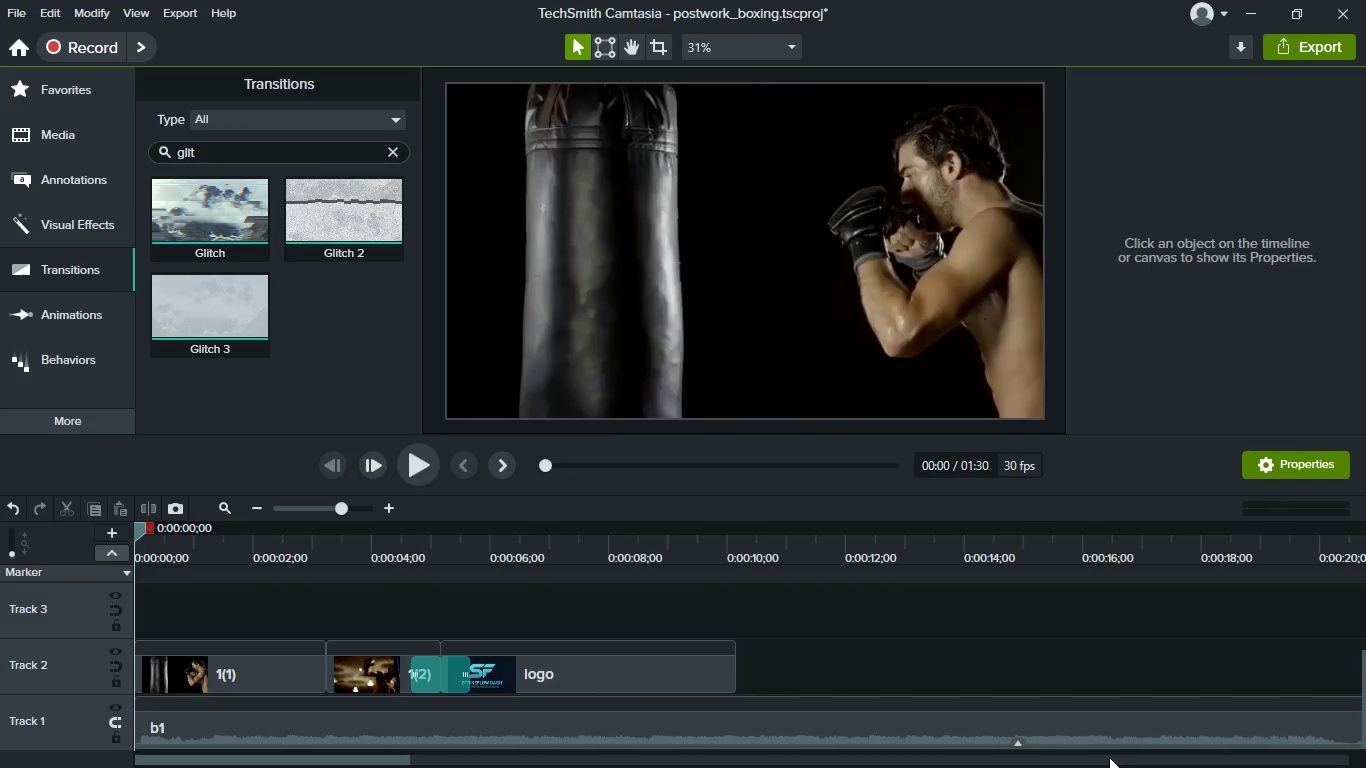 
key(Meta+MetaLeft)
 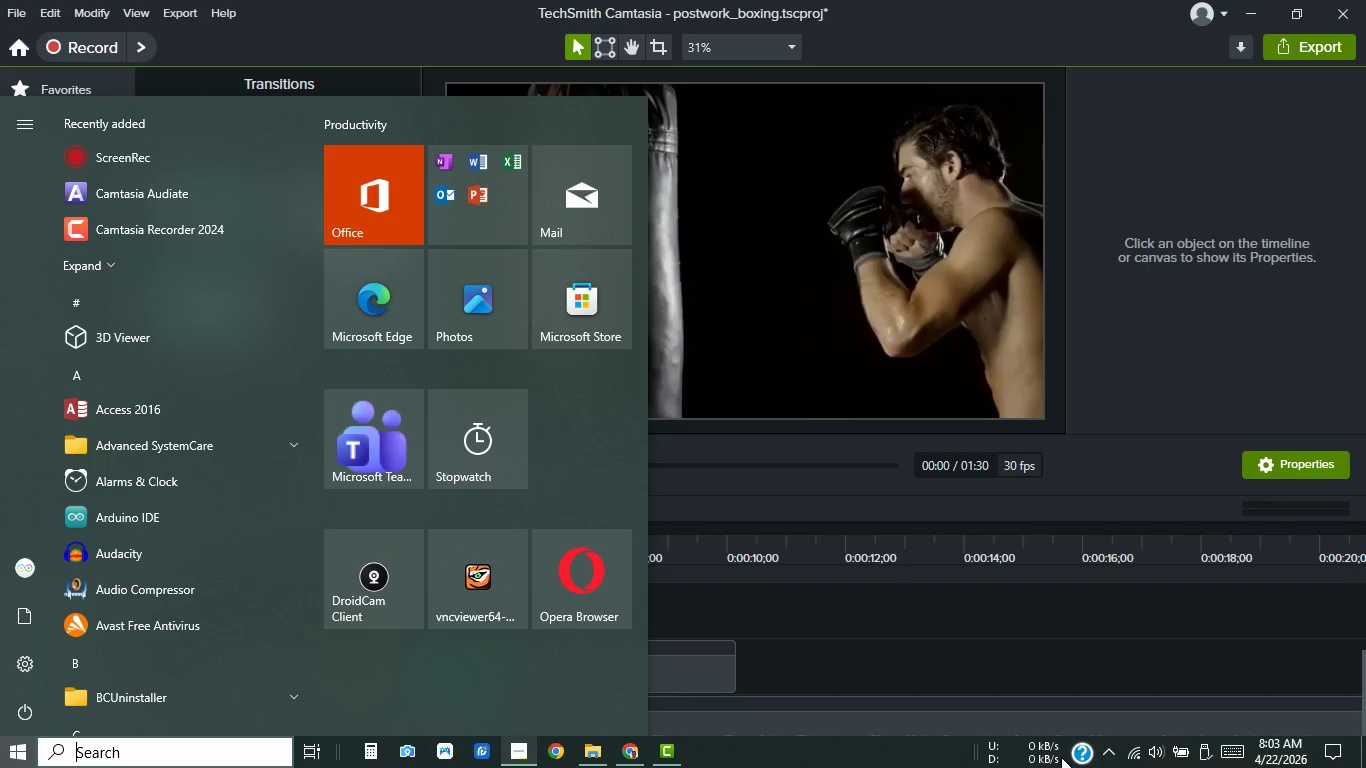 
mouse_move([1109, 756])
 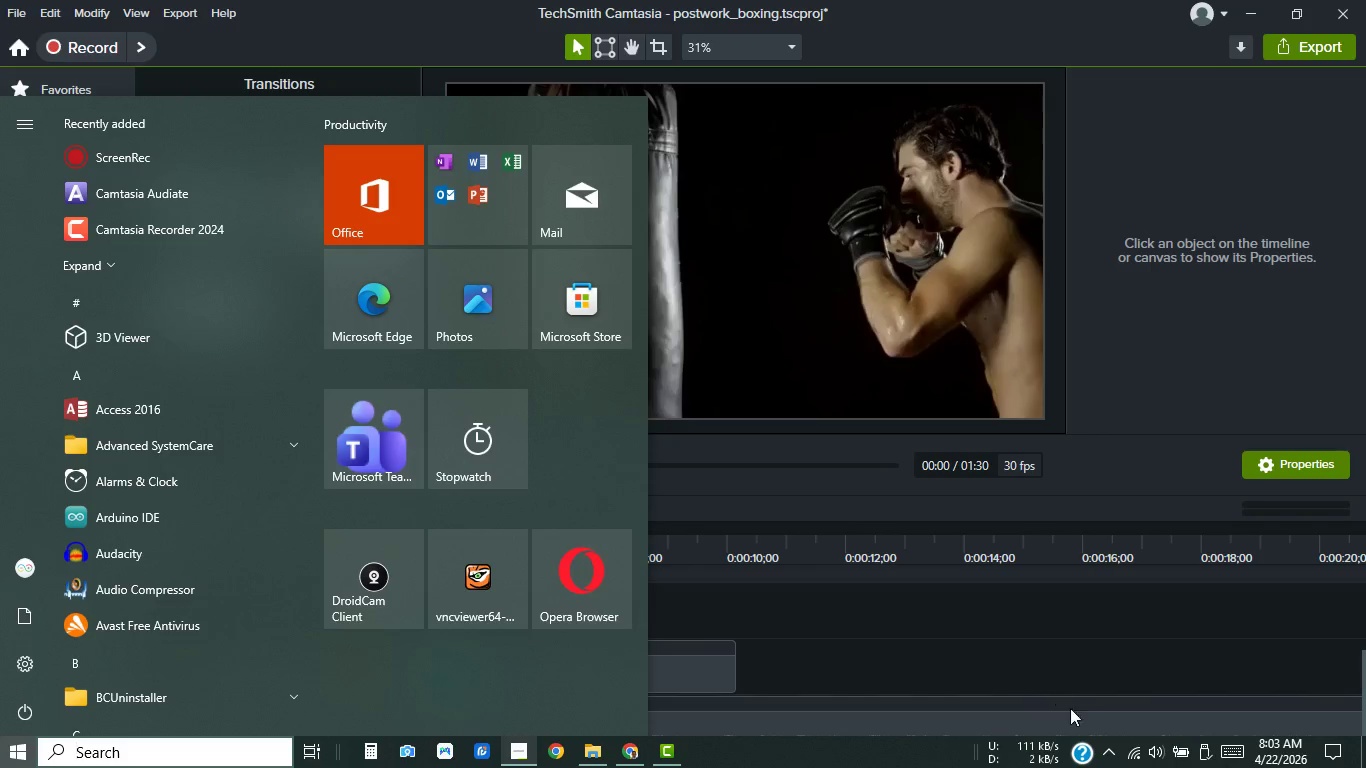 
mouse_move([1136, 734])
 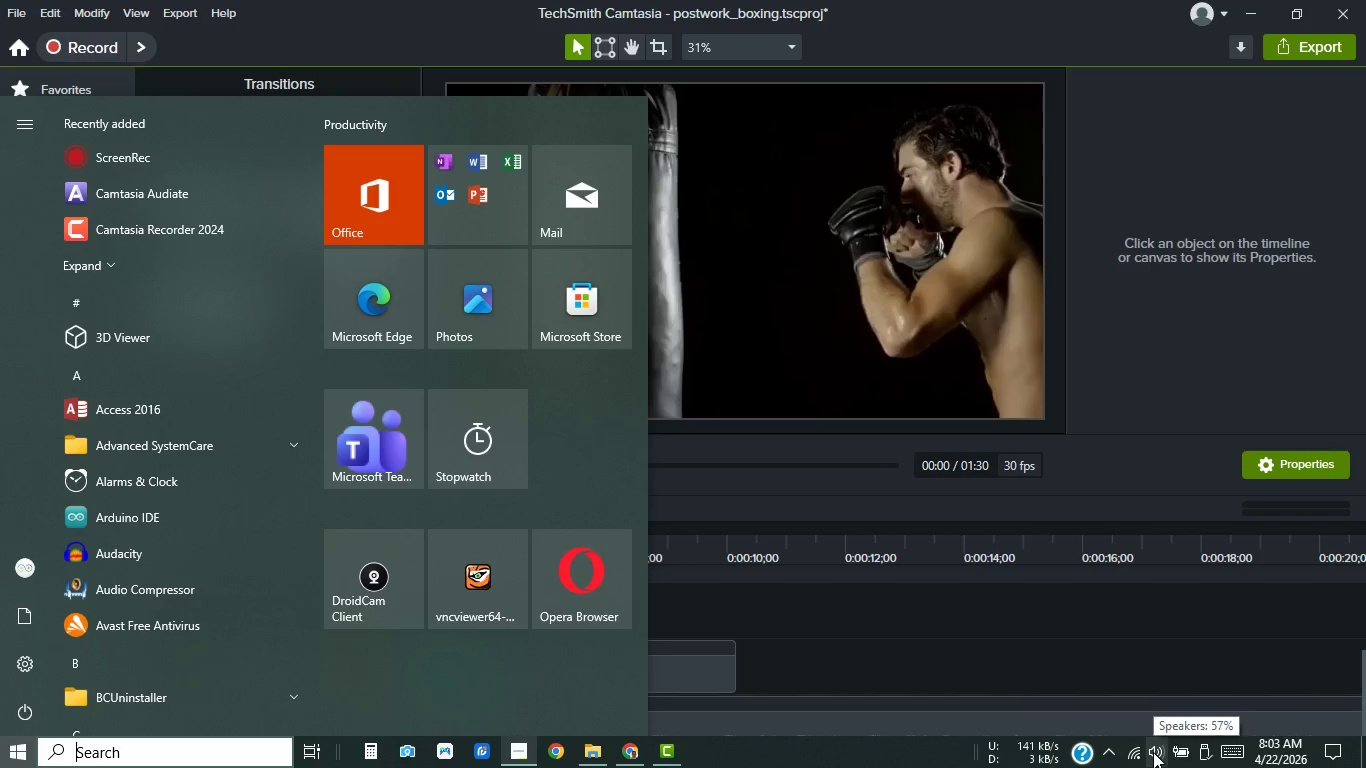 
left_click([1153, 752])
 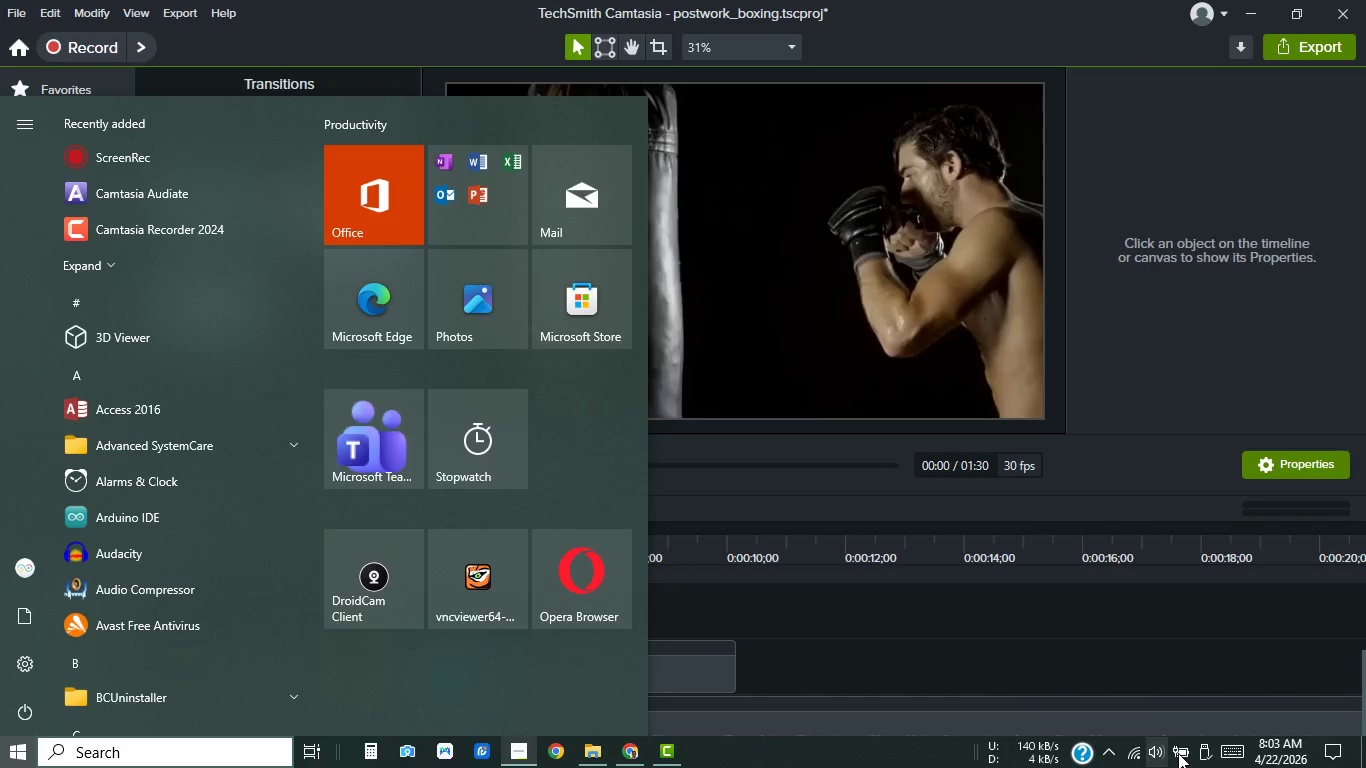 
mouse_move([1235, 731])
 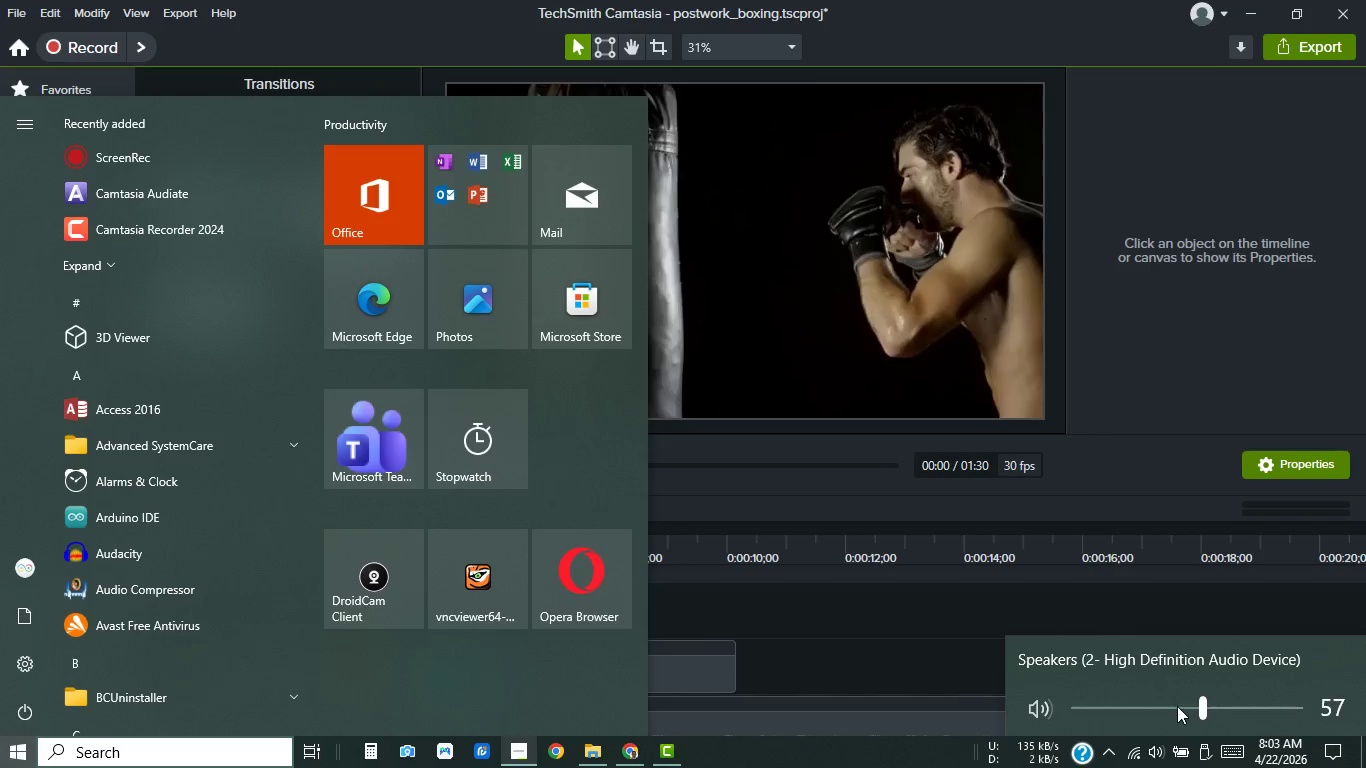 
left_click([1177, 705])
 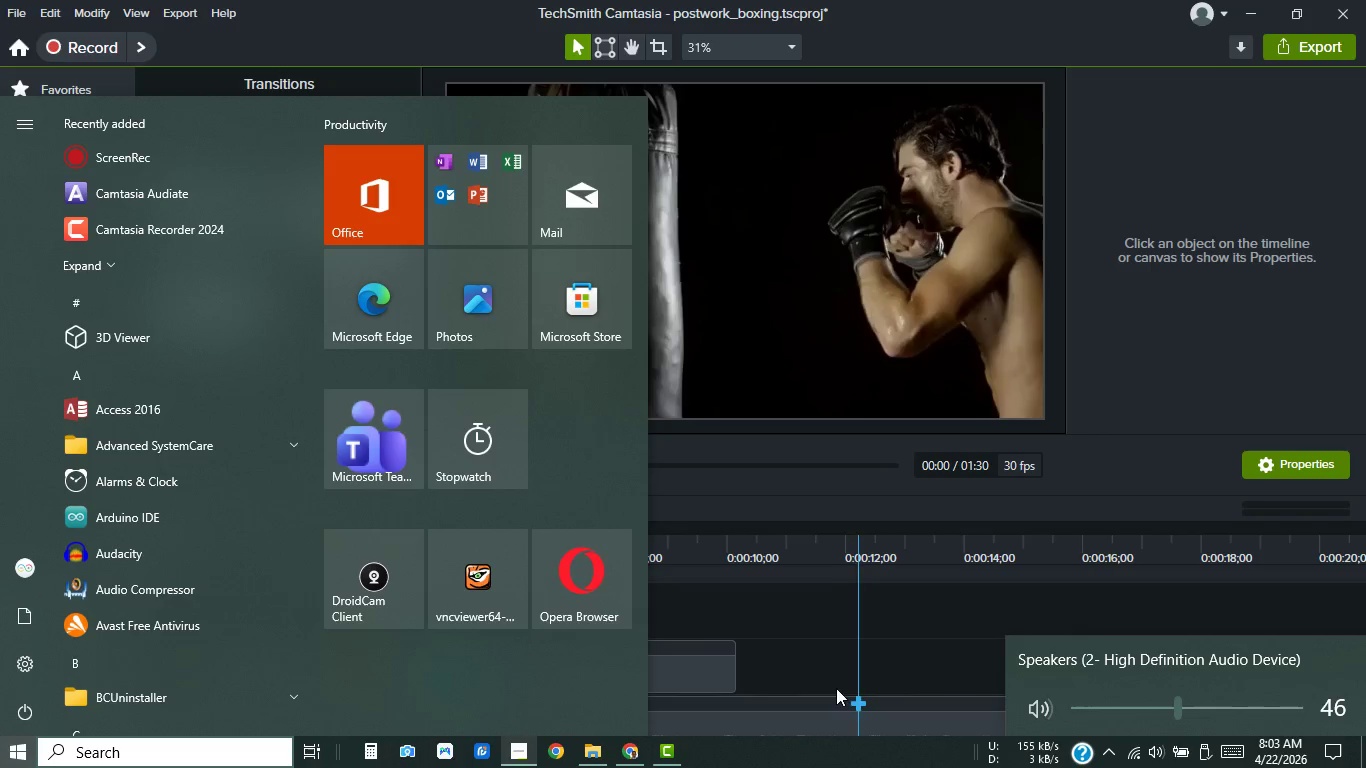 
left_click([841, 656])
 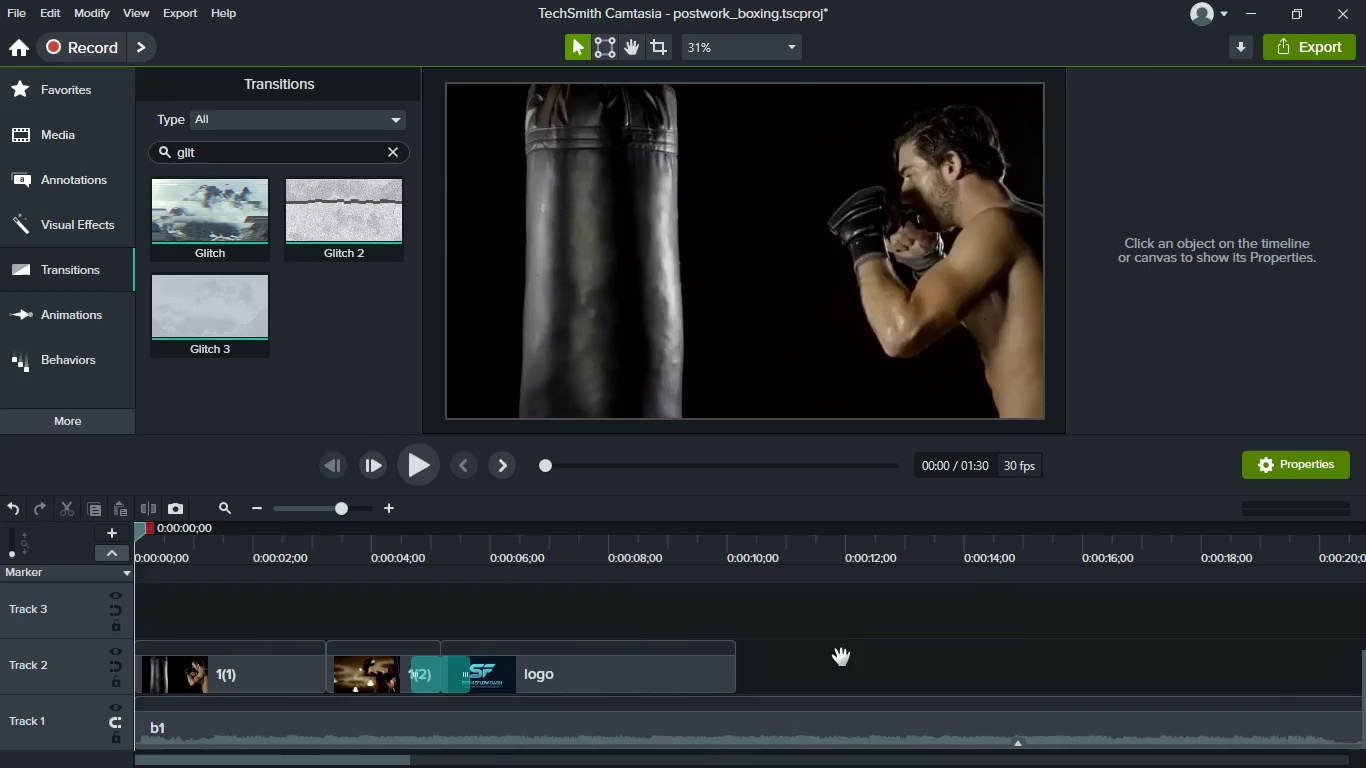 
key(Space)
 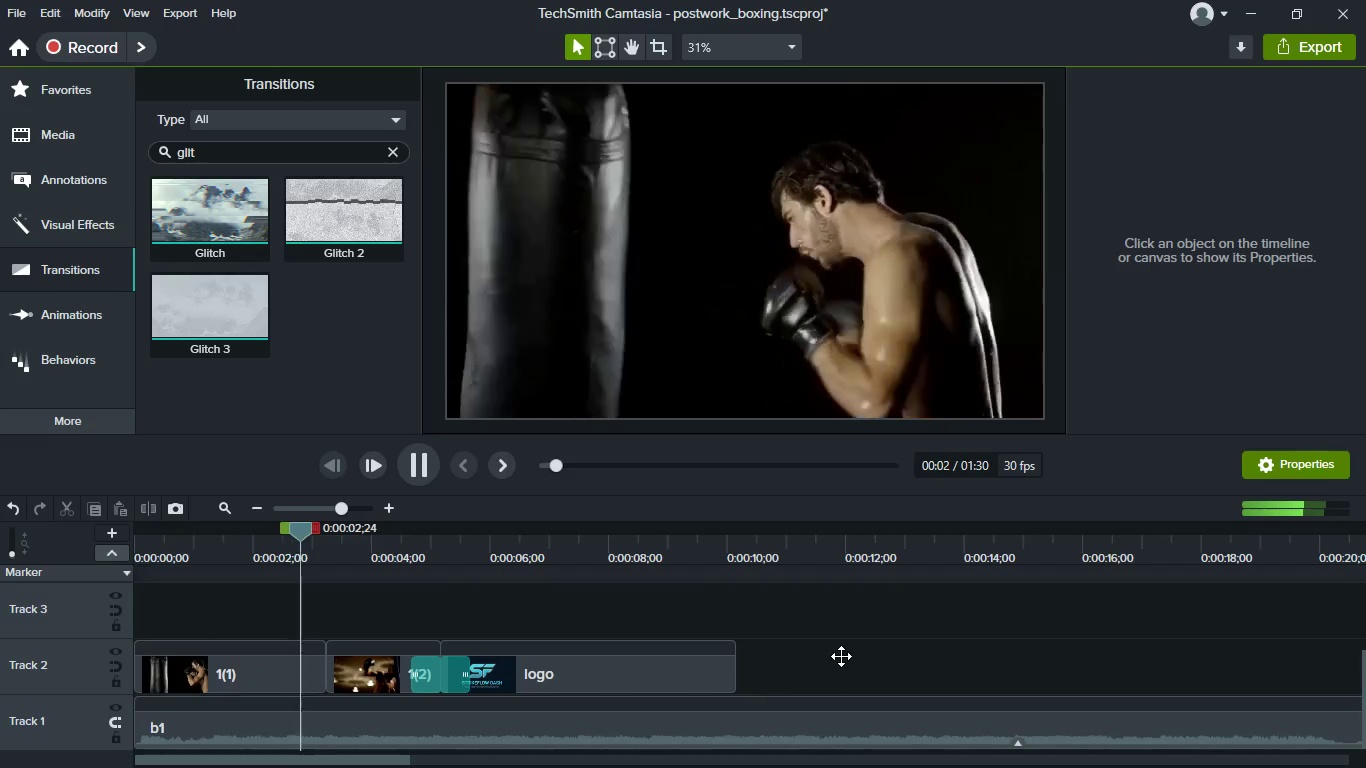 
key(Space)
 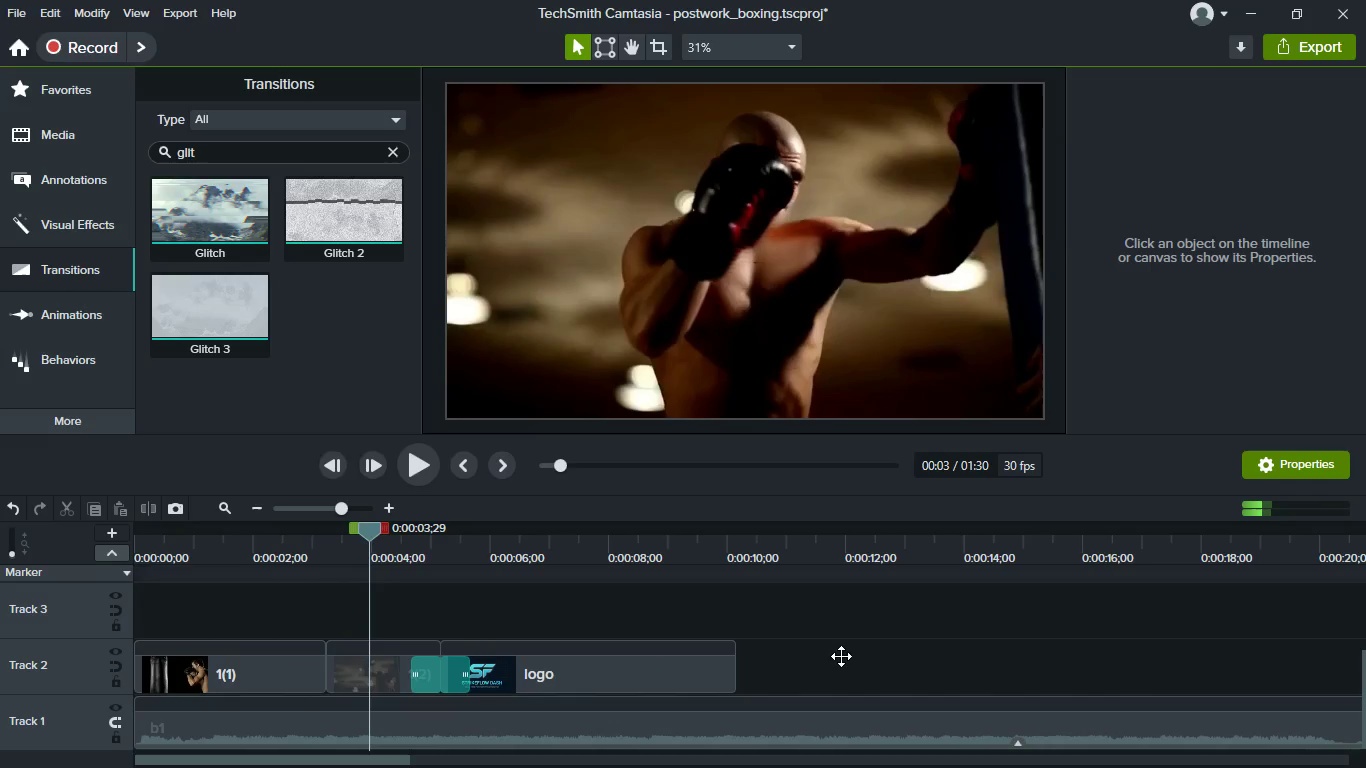 
key(Control+S)
 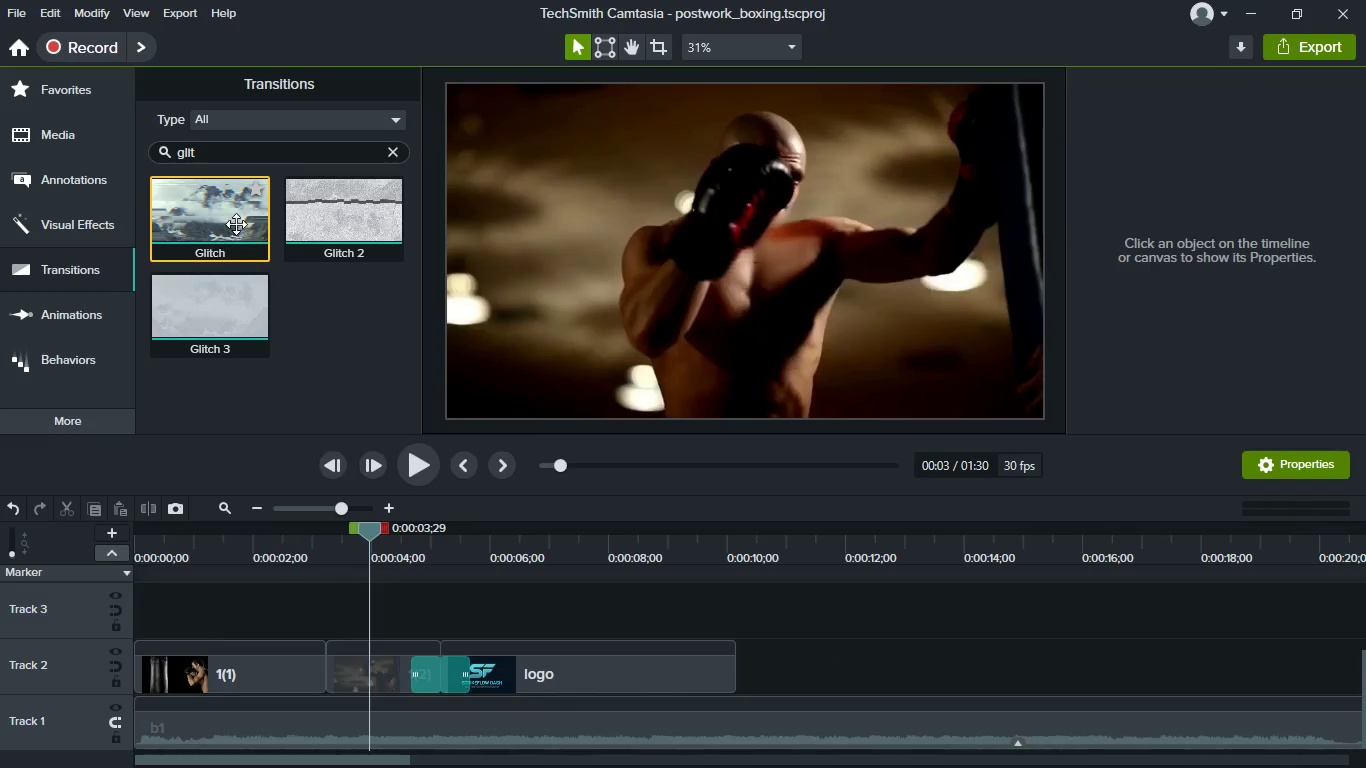 
left_click([260, 191])
 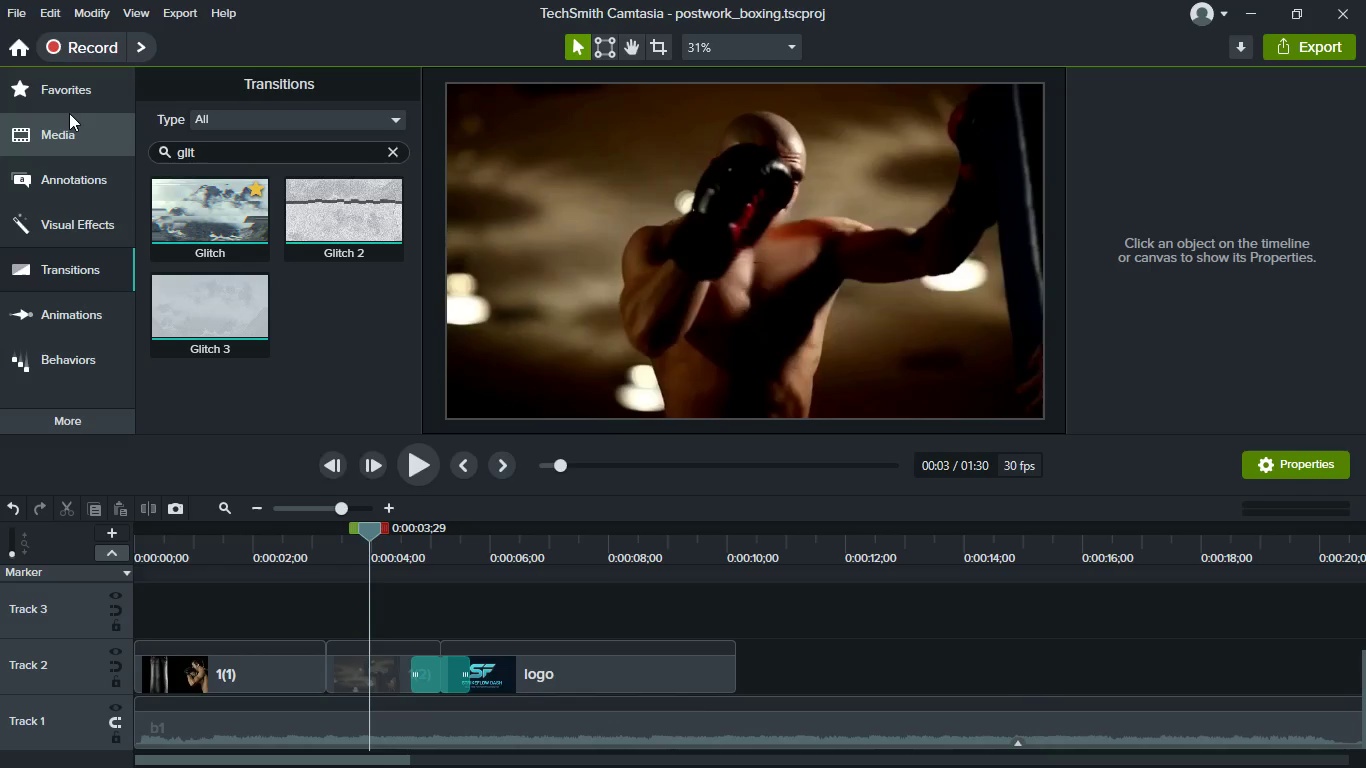 
left_click([70, 92])
 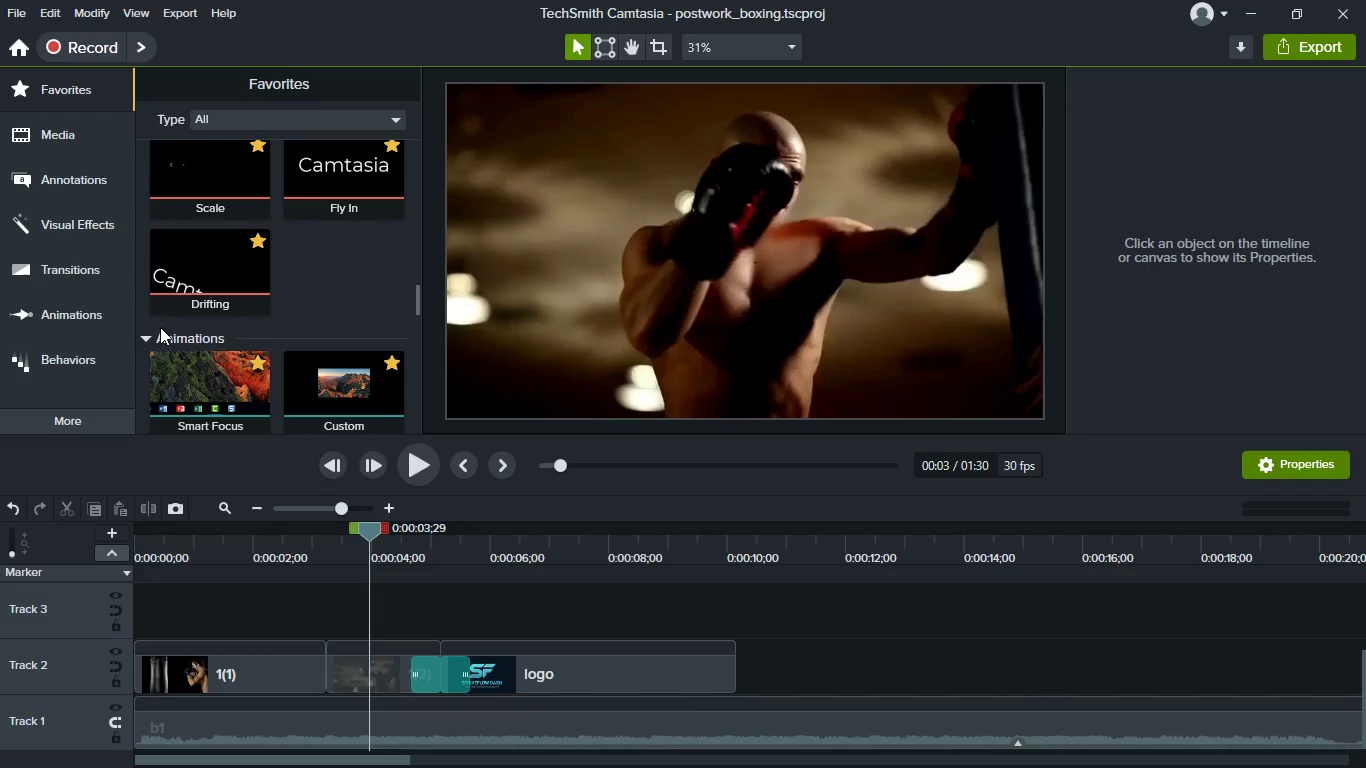 
scroll: coordinate [196, 332], scroll_direction: up, amount: 31.0
 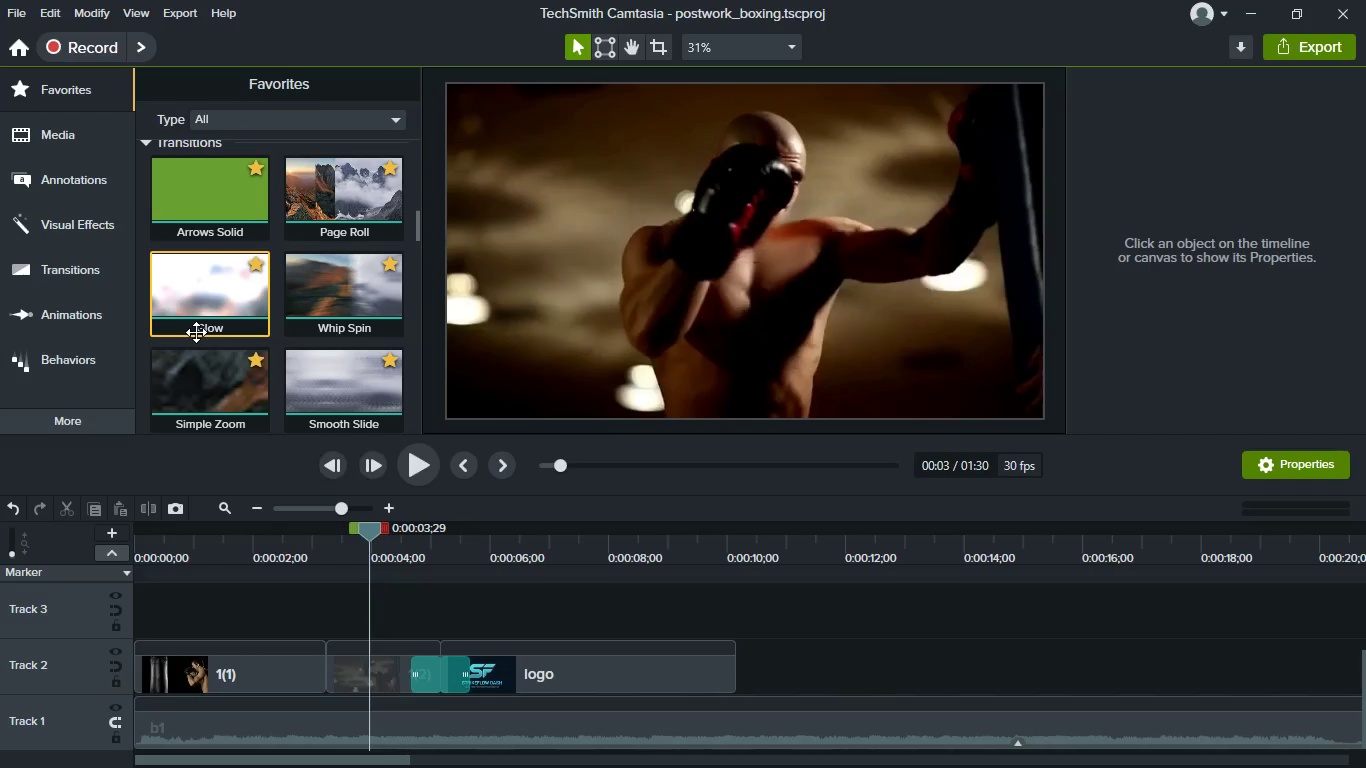 
scroll: coordinate [196, 332], scroll_direction: down, amount: 10.0
 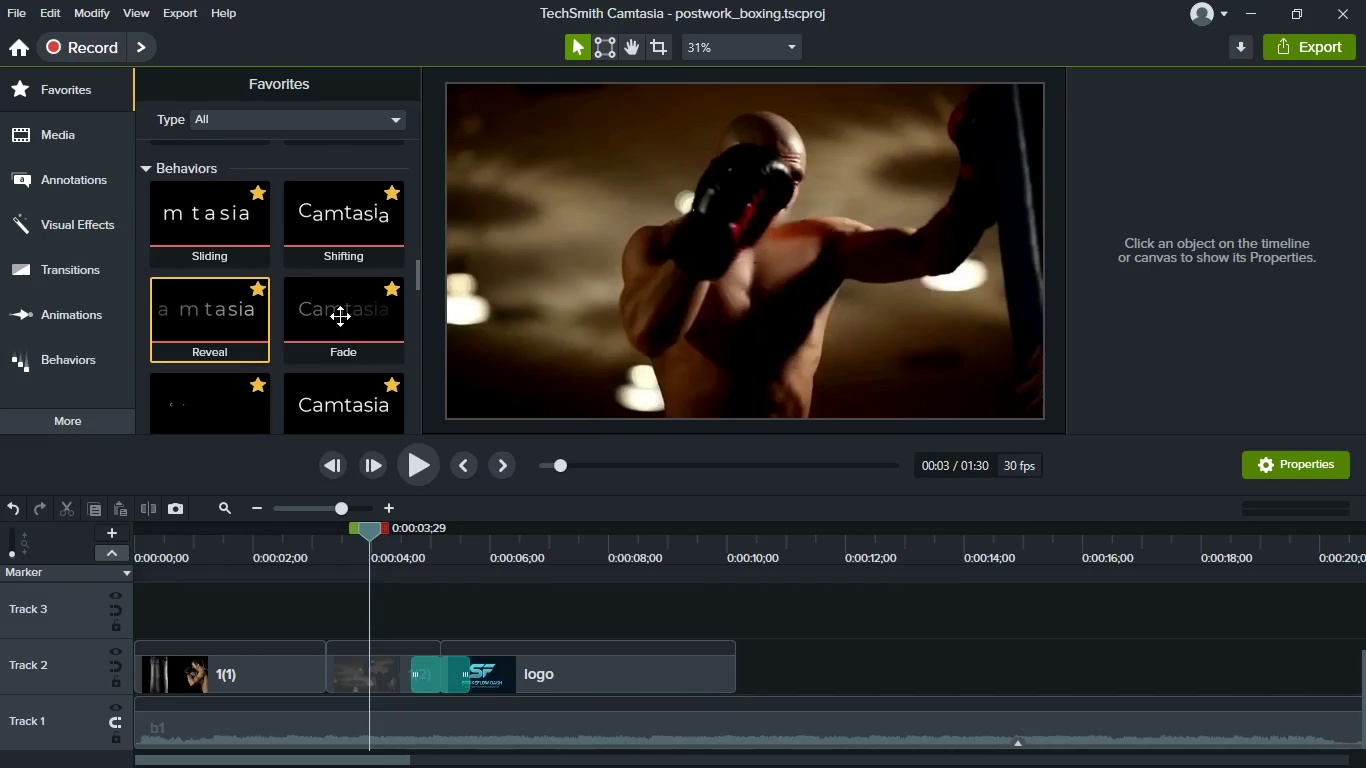 
left_click([340, 316])
 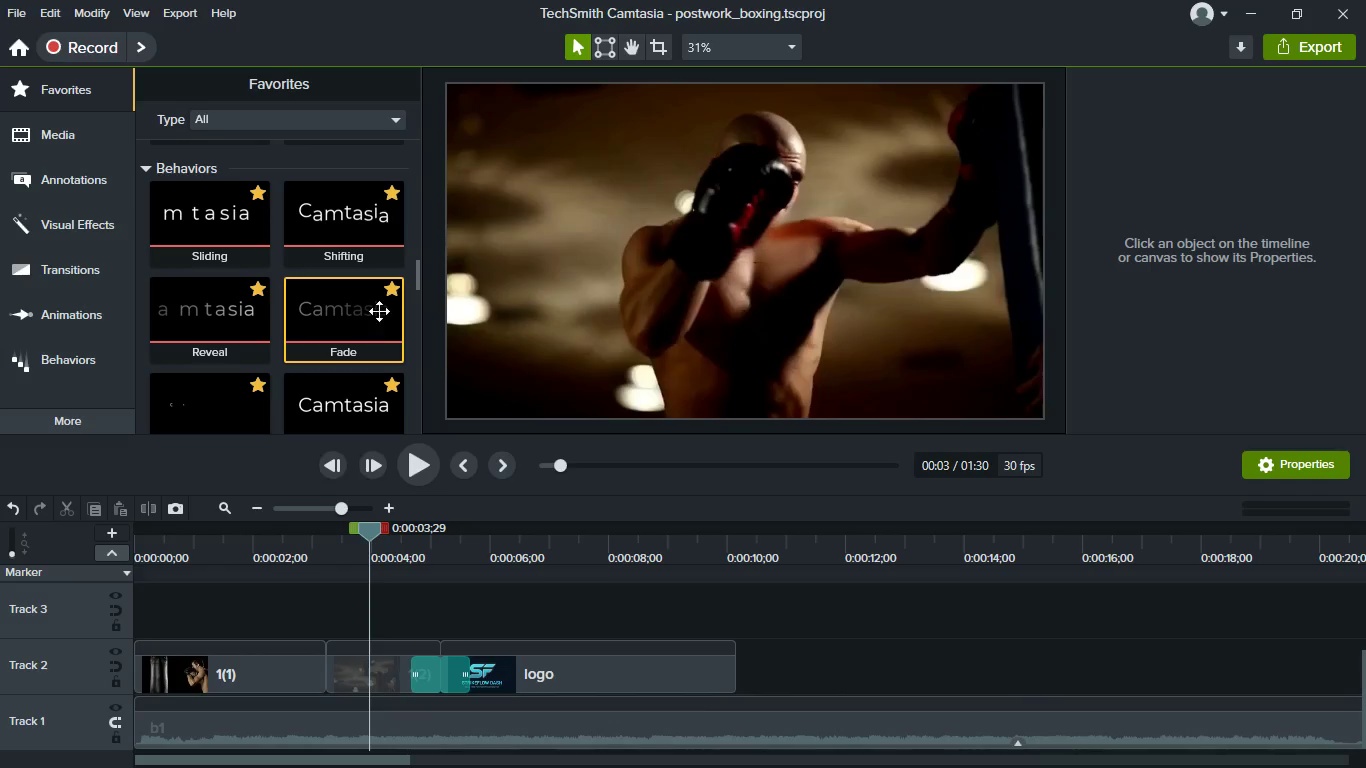 
left_click_drag(start_coordinate=[377, 310], to_coordinate=[242, 658])
 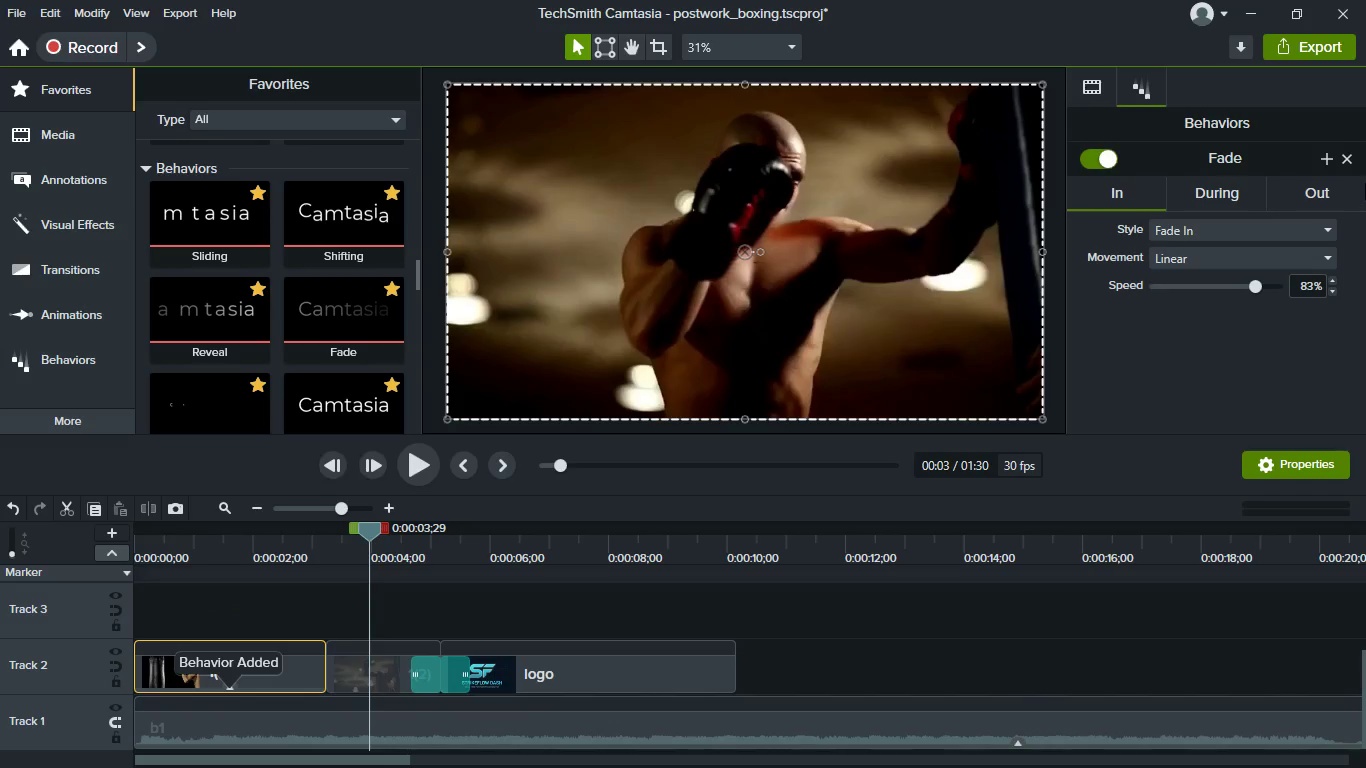 
left_click([1321, 183])
 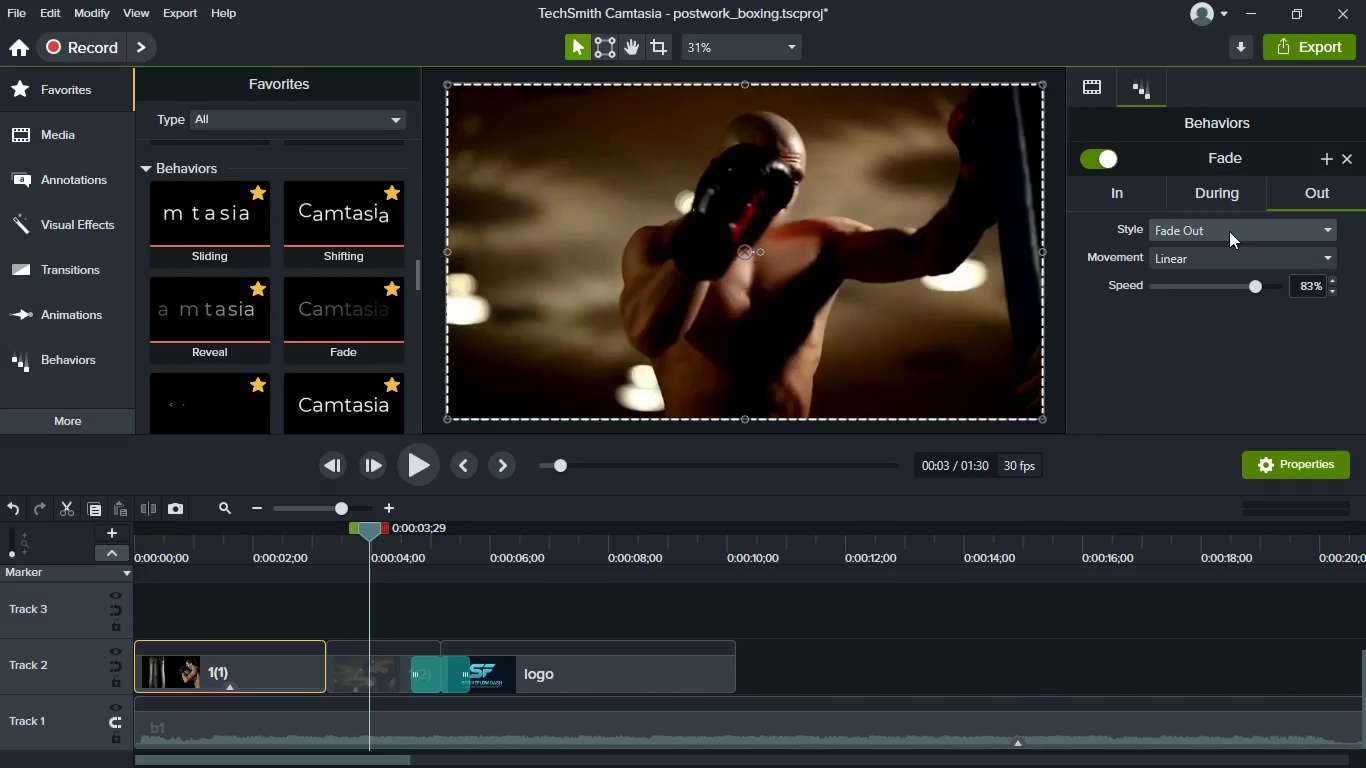 
left_click([1229, 231])
 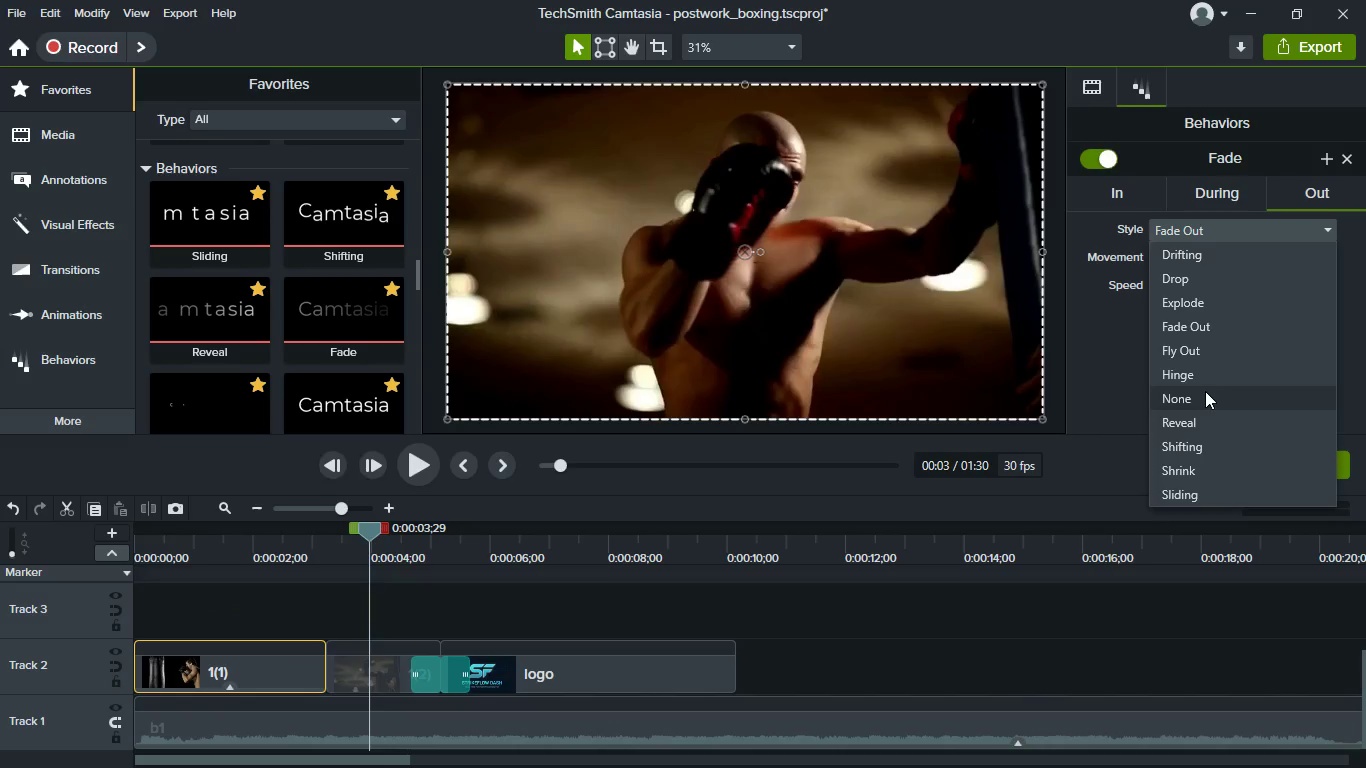 
left_click([1205, 391])
 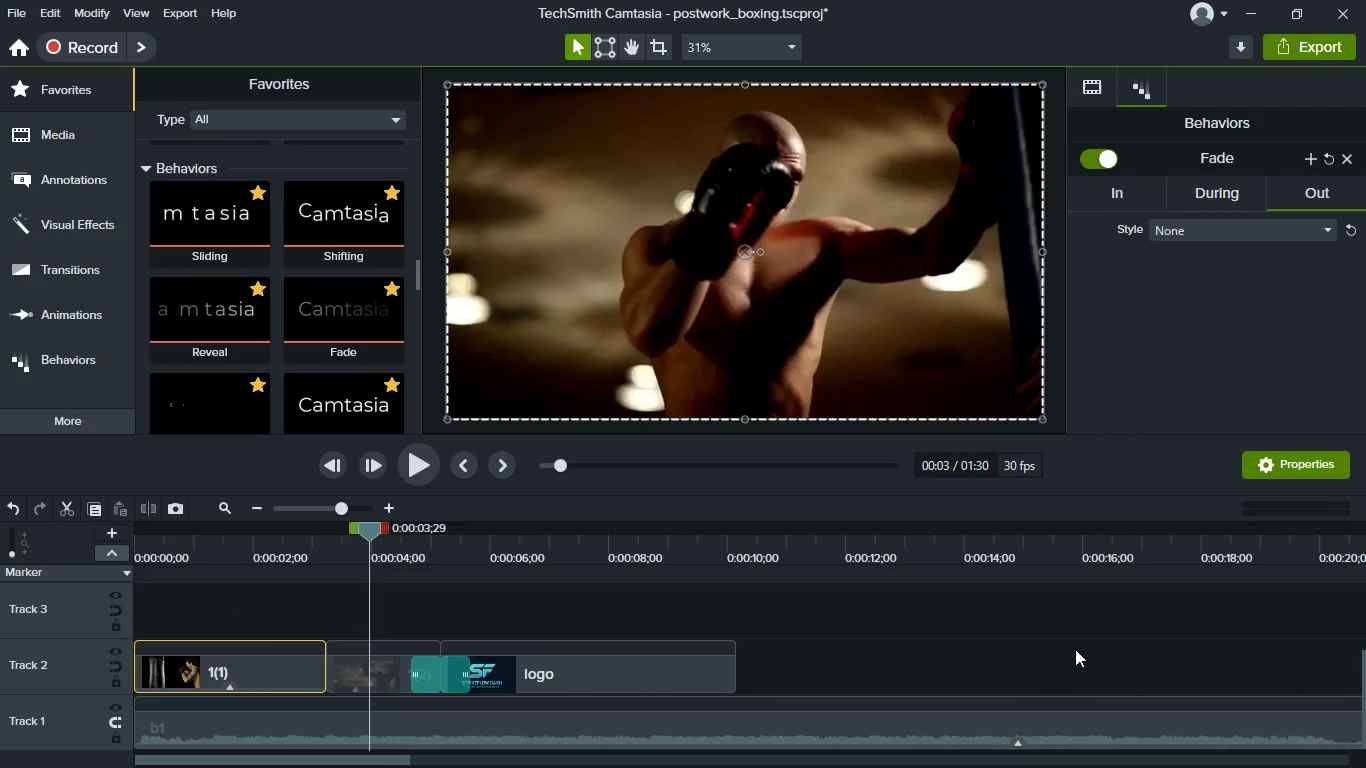 
left_click([1075, 649])
 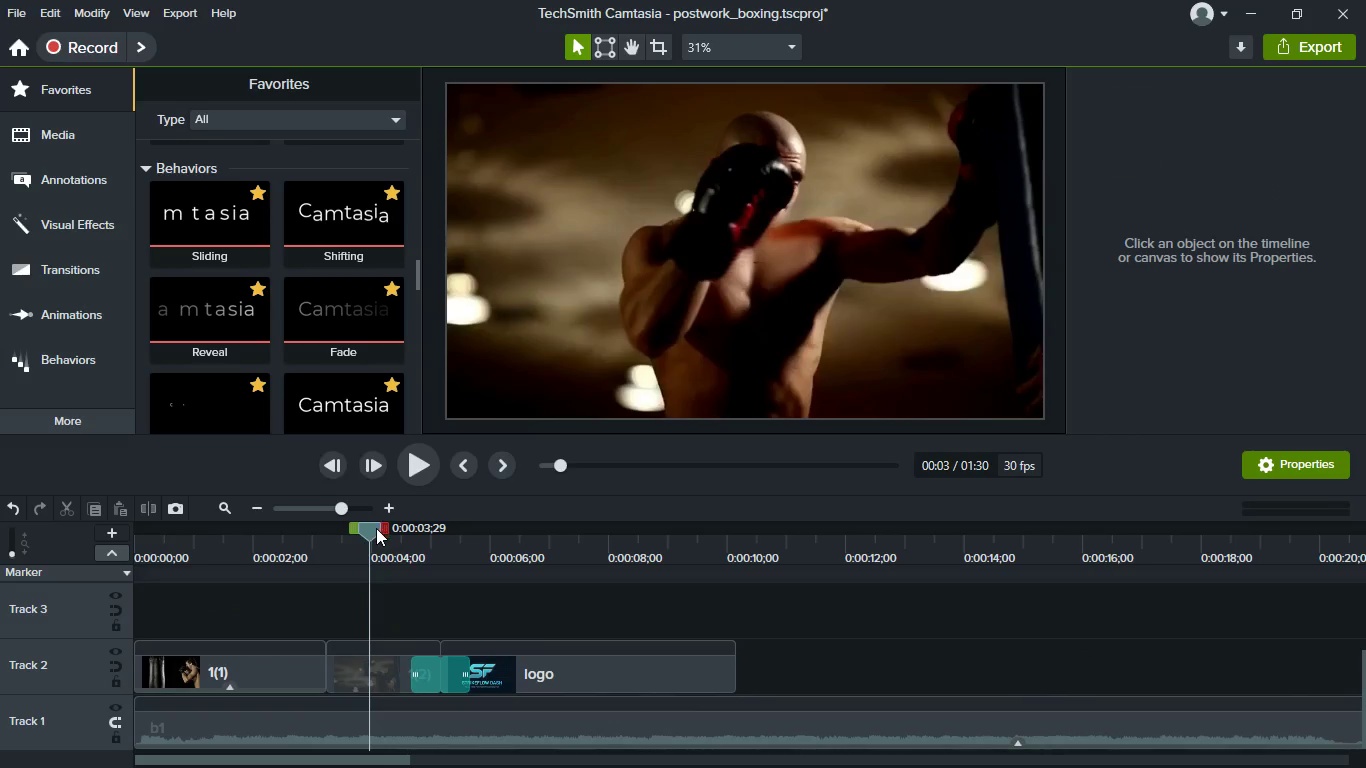 
left_click_drag(start_coordinate=[373, 528], to_coordinate=[110, 576])
 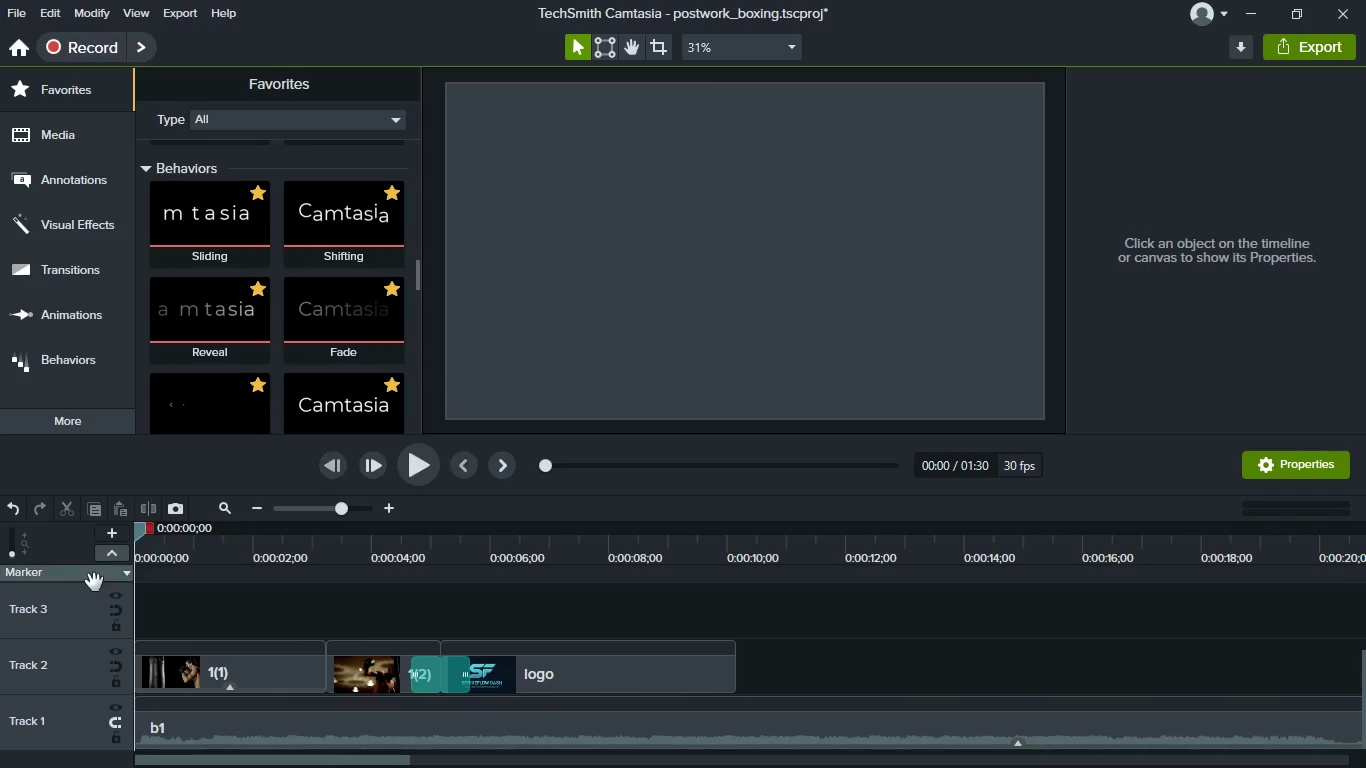 
key(Space)
 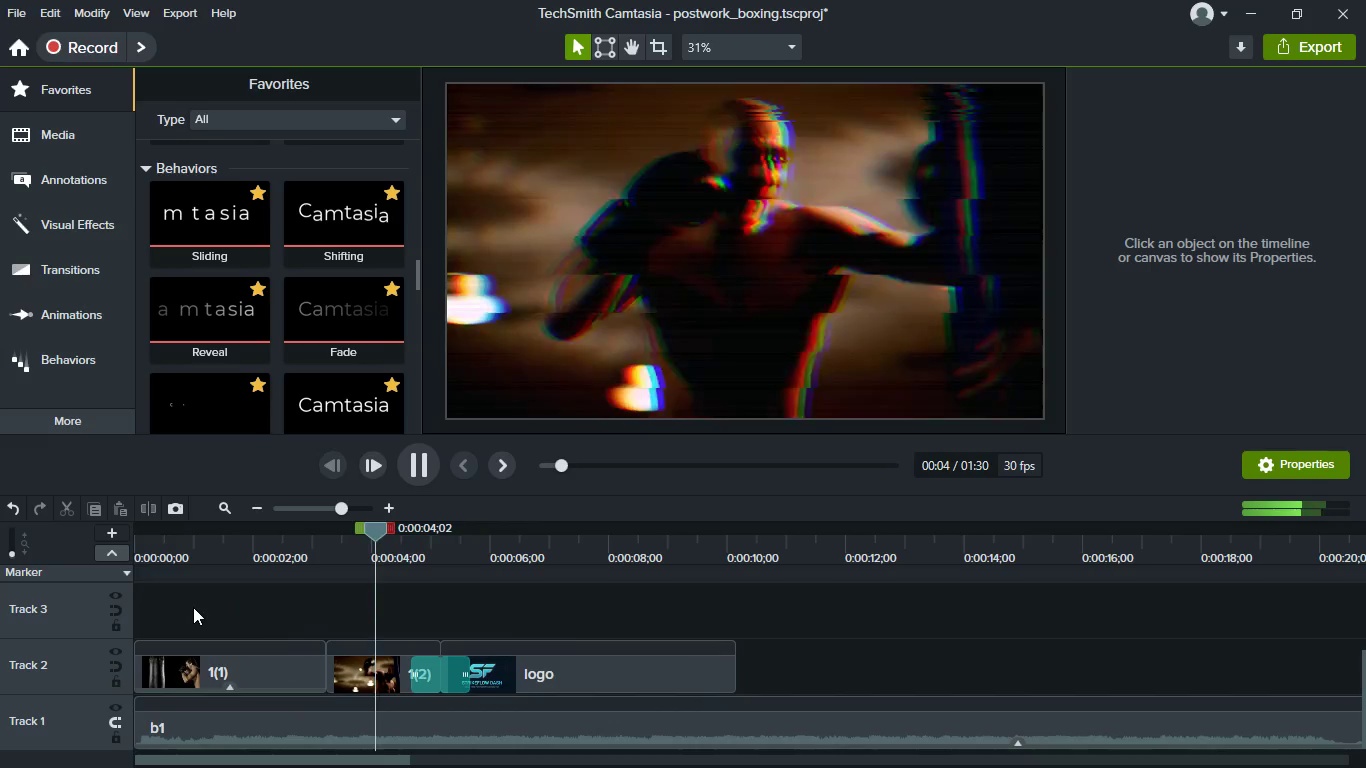 
wait(6.88)
 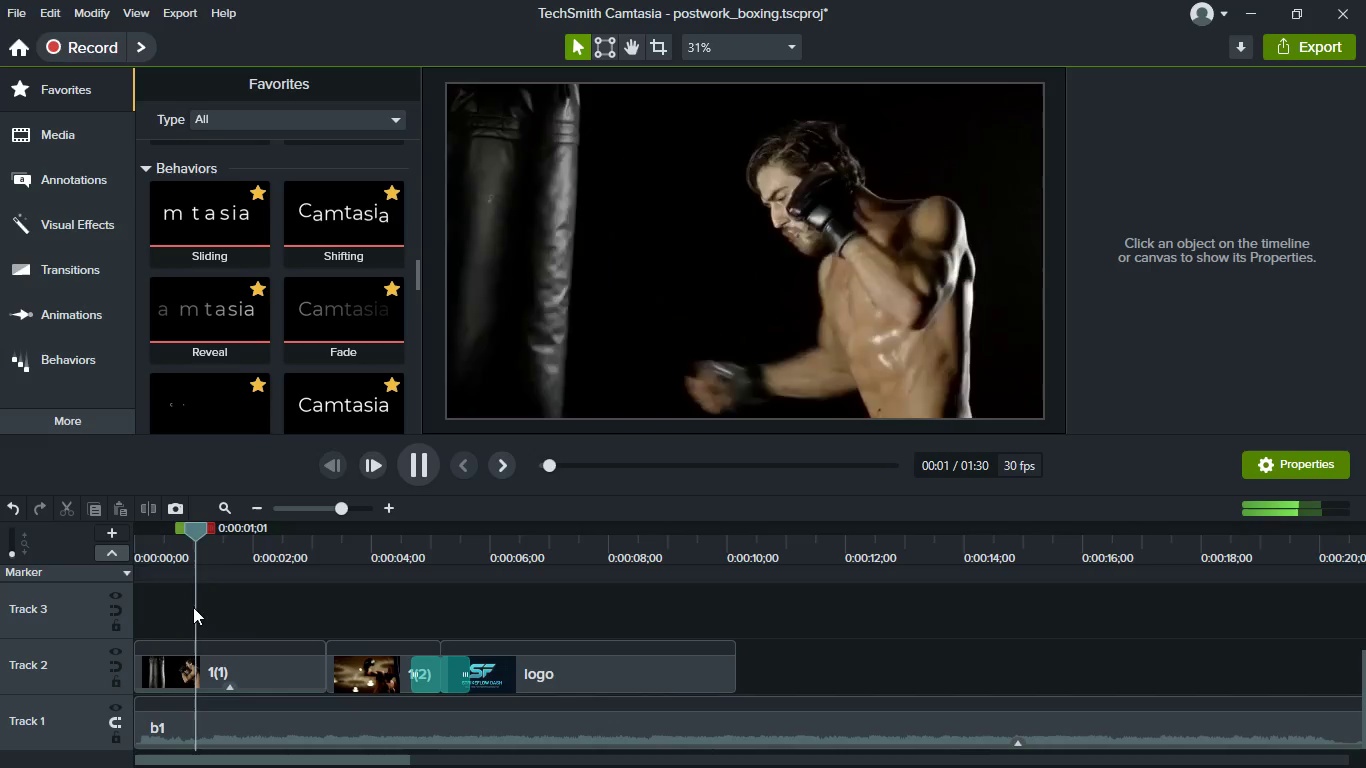 
key(Space)
 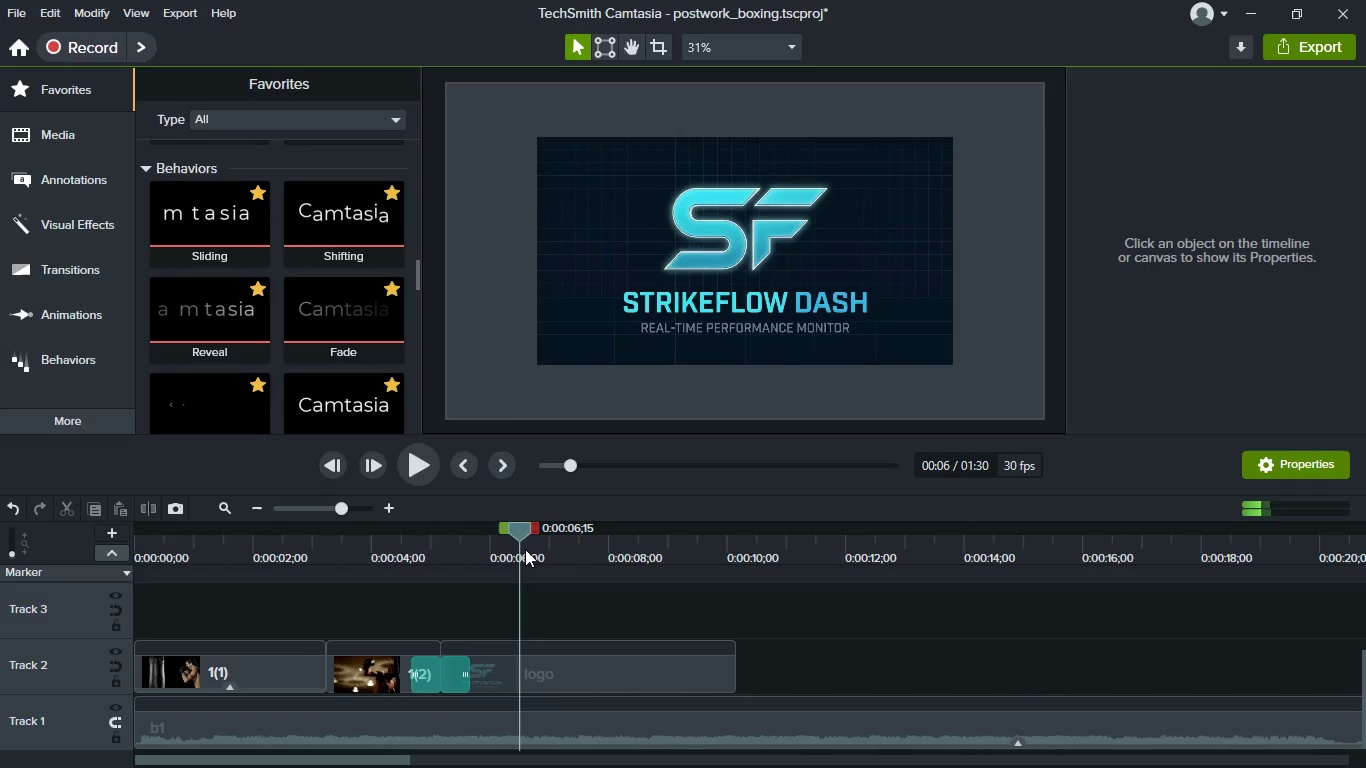 
right_click([841, 295])
 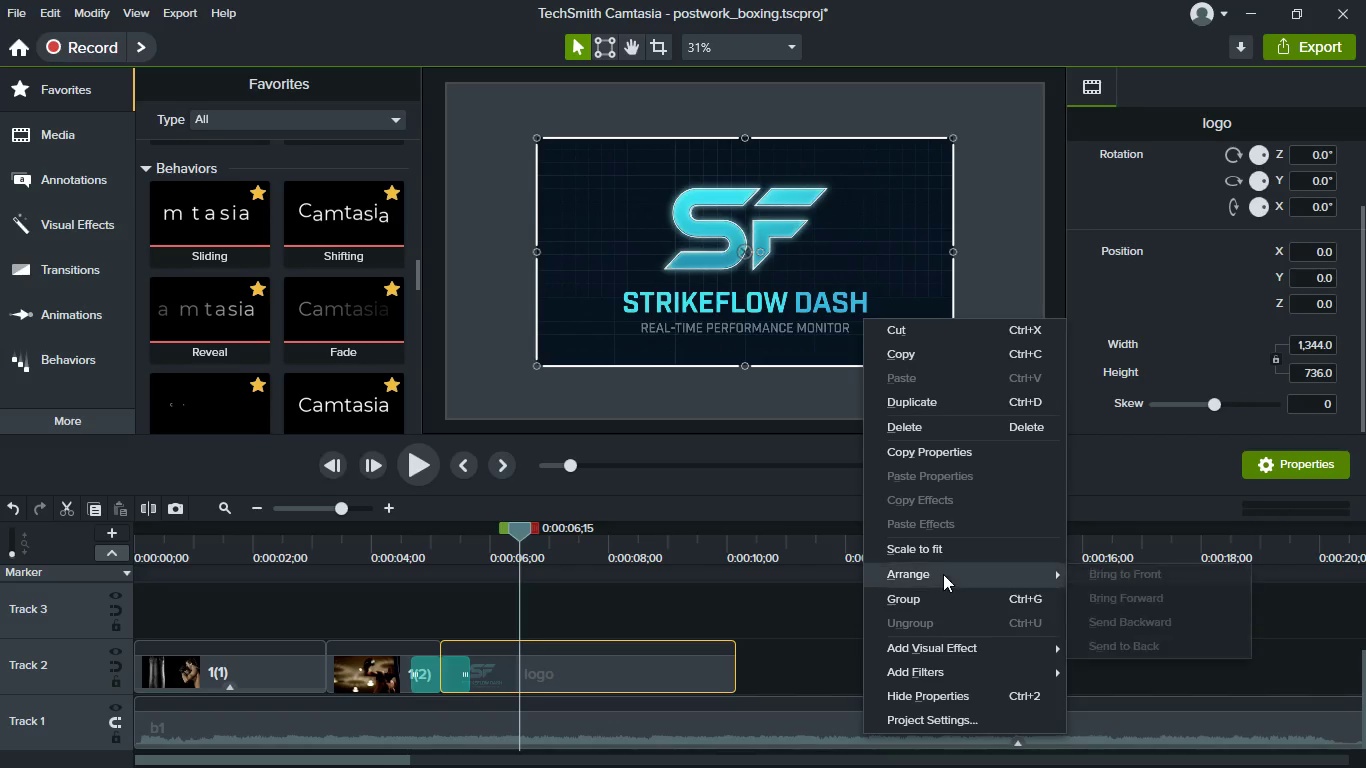 
left_click([945, 557])
 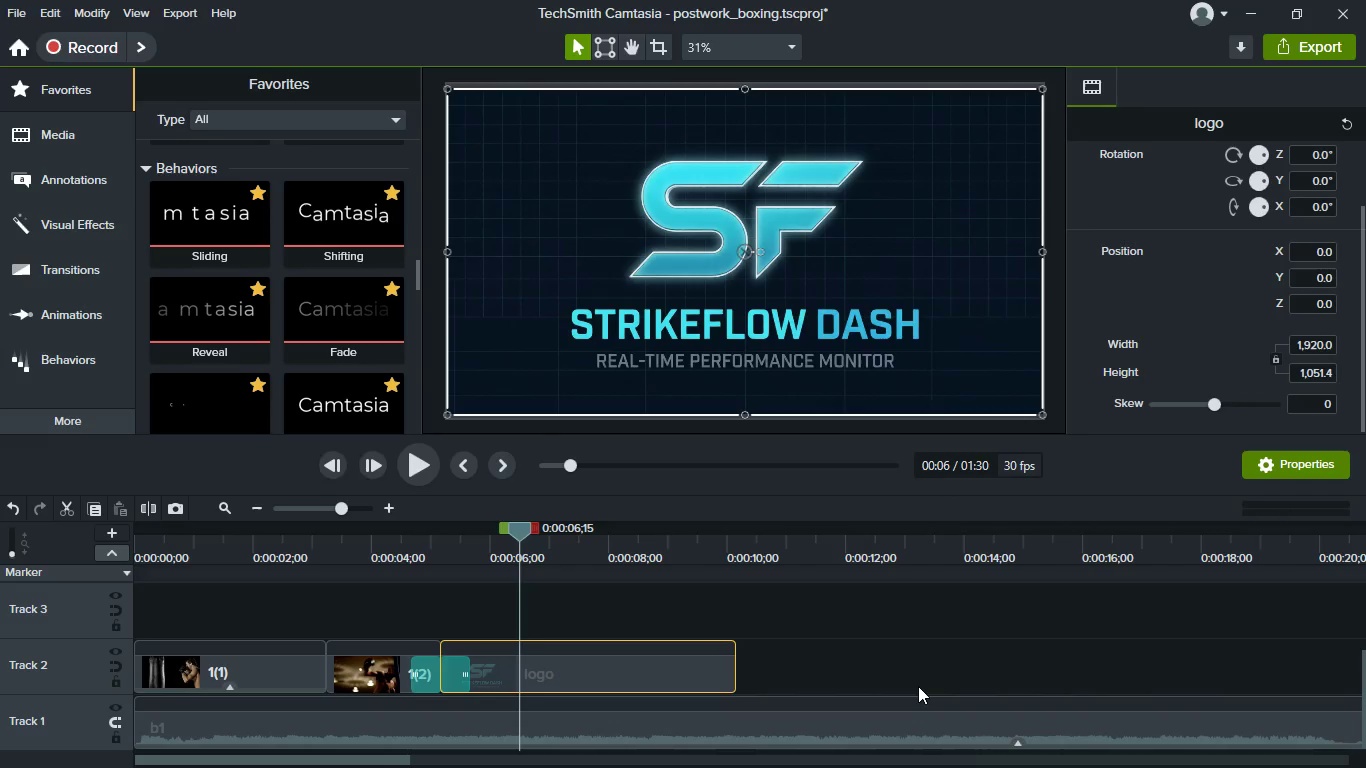 
left_click([918, 686])
 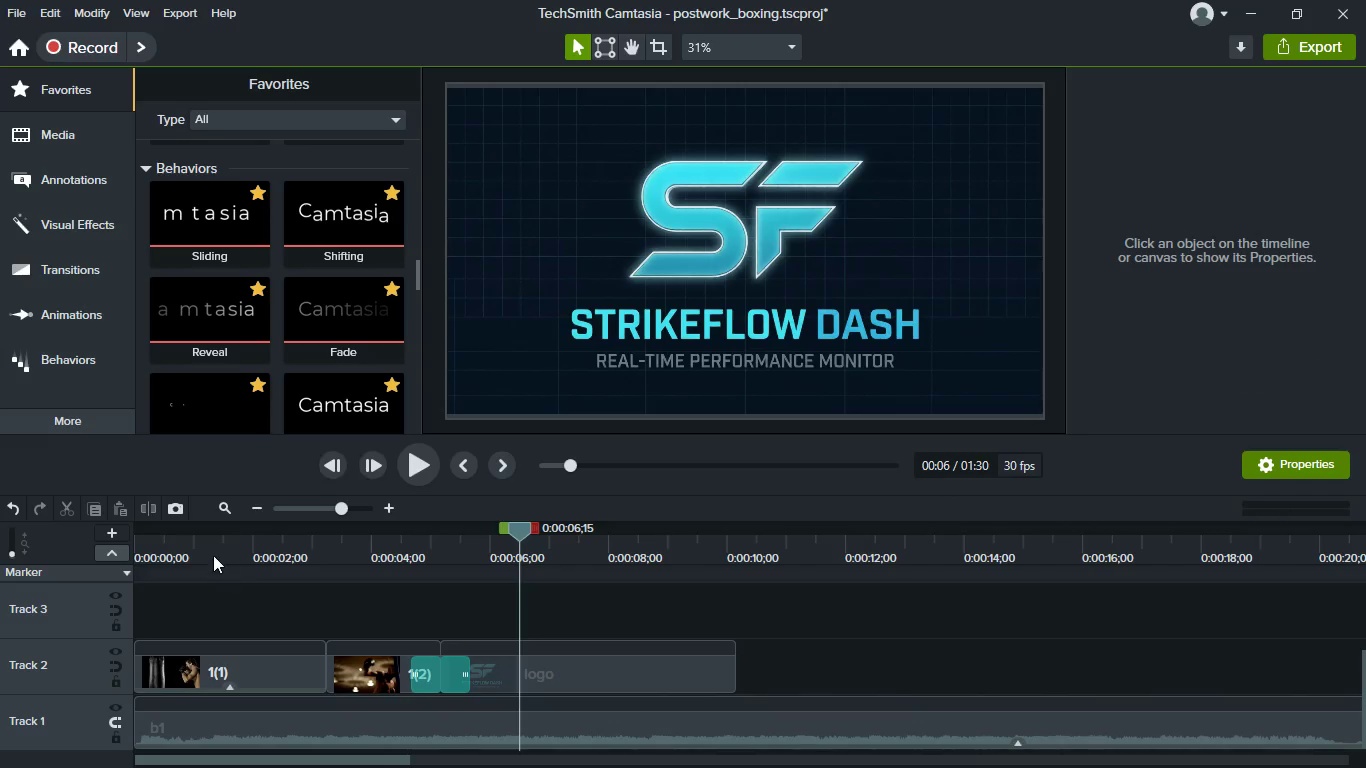 
left_click([195, 541])
 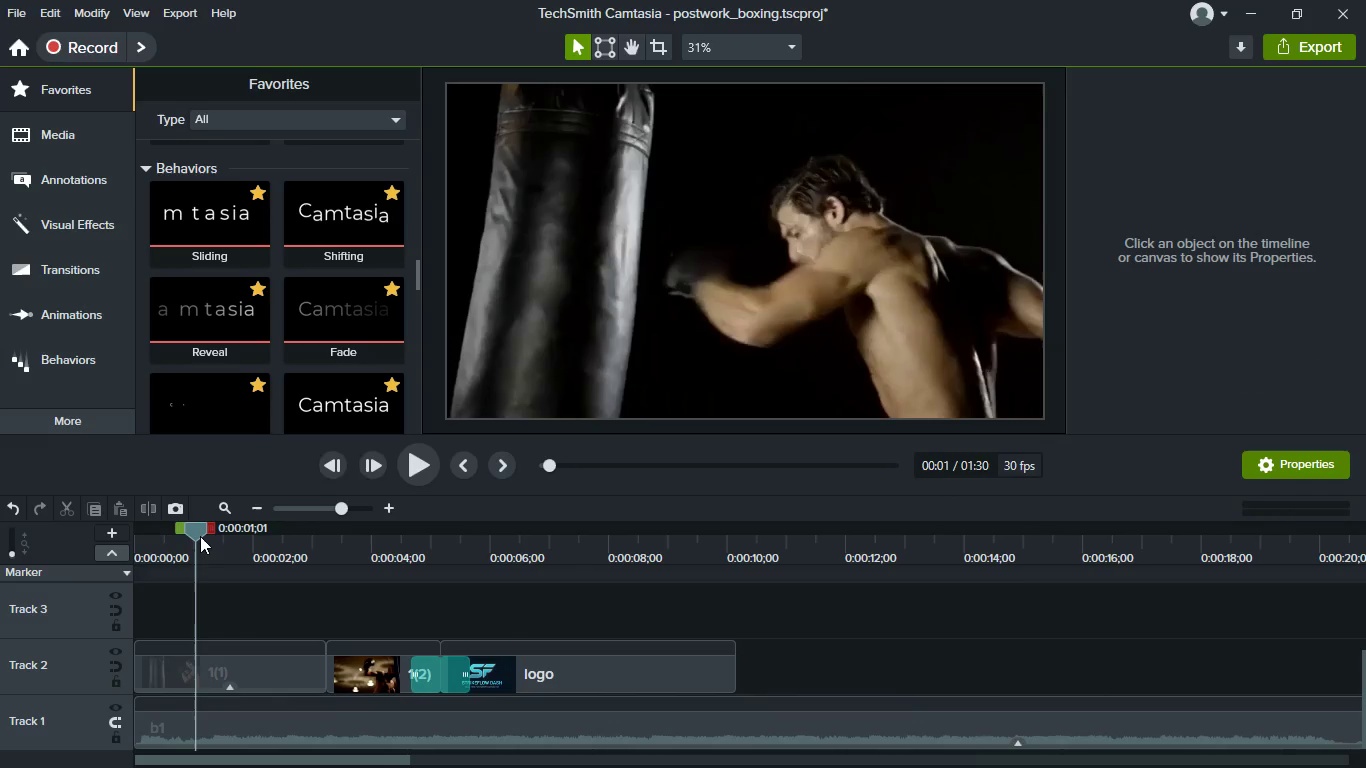 
left_click_drag(start_coordinate=[200, 536], to_coordinate=[120, 534])
 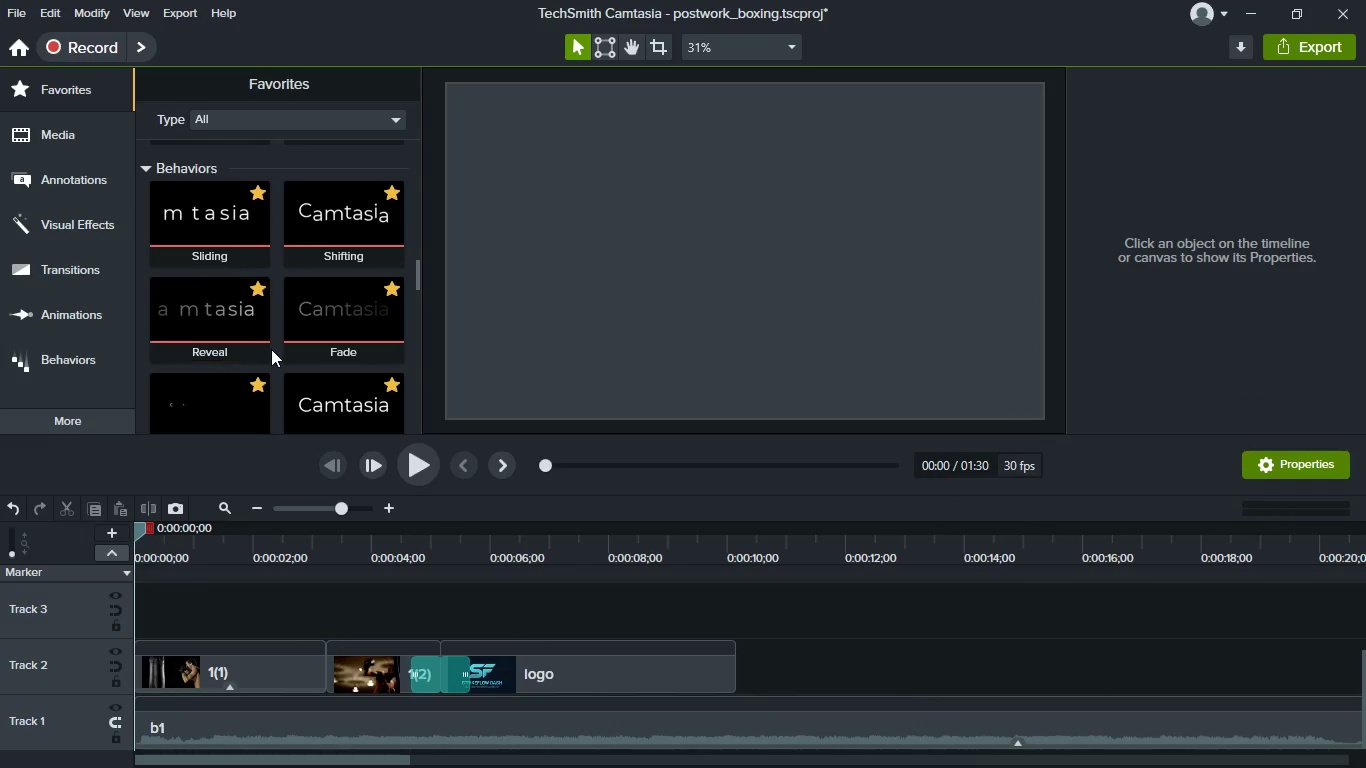 
scroll: coordinate [272, 352], scroll_direction: down, amount: 13.0
 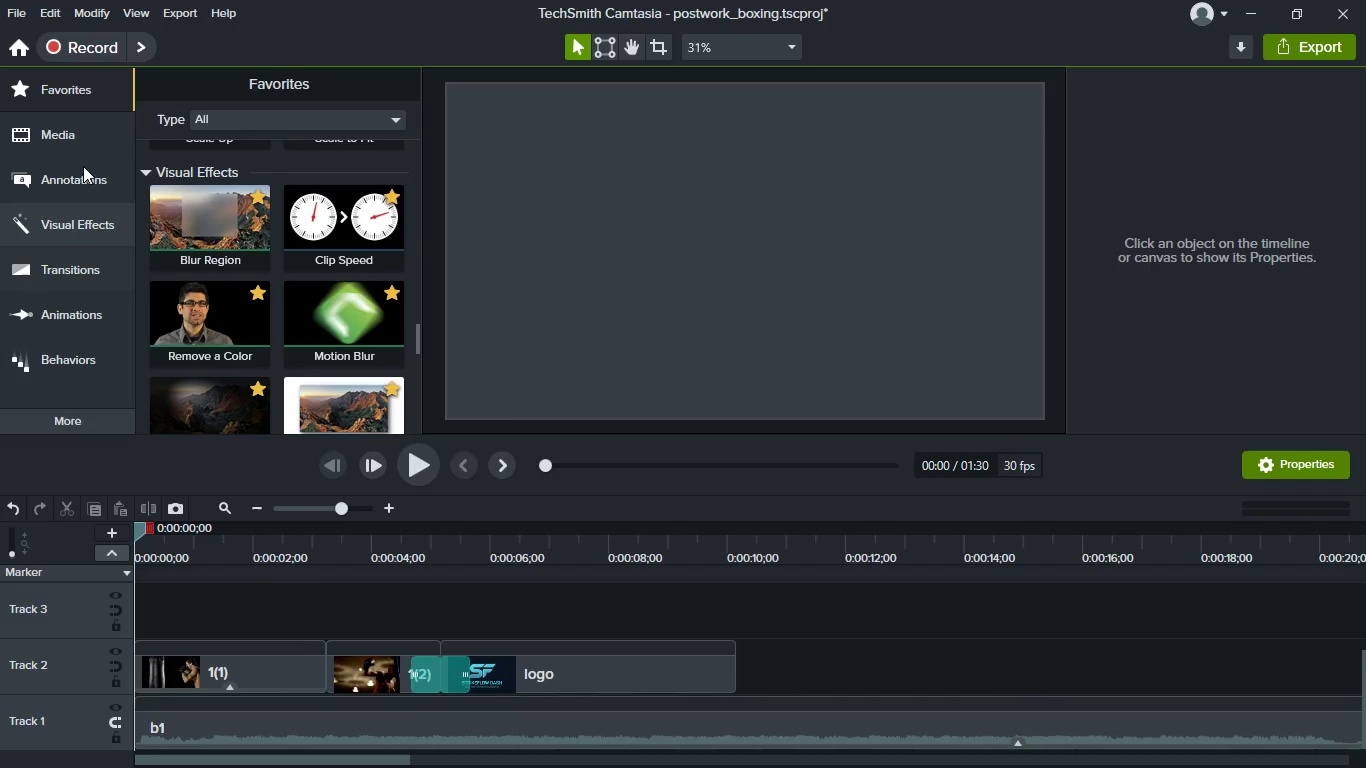 
left_click([78, 144])
 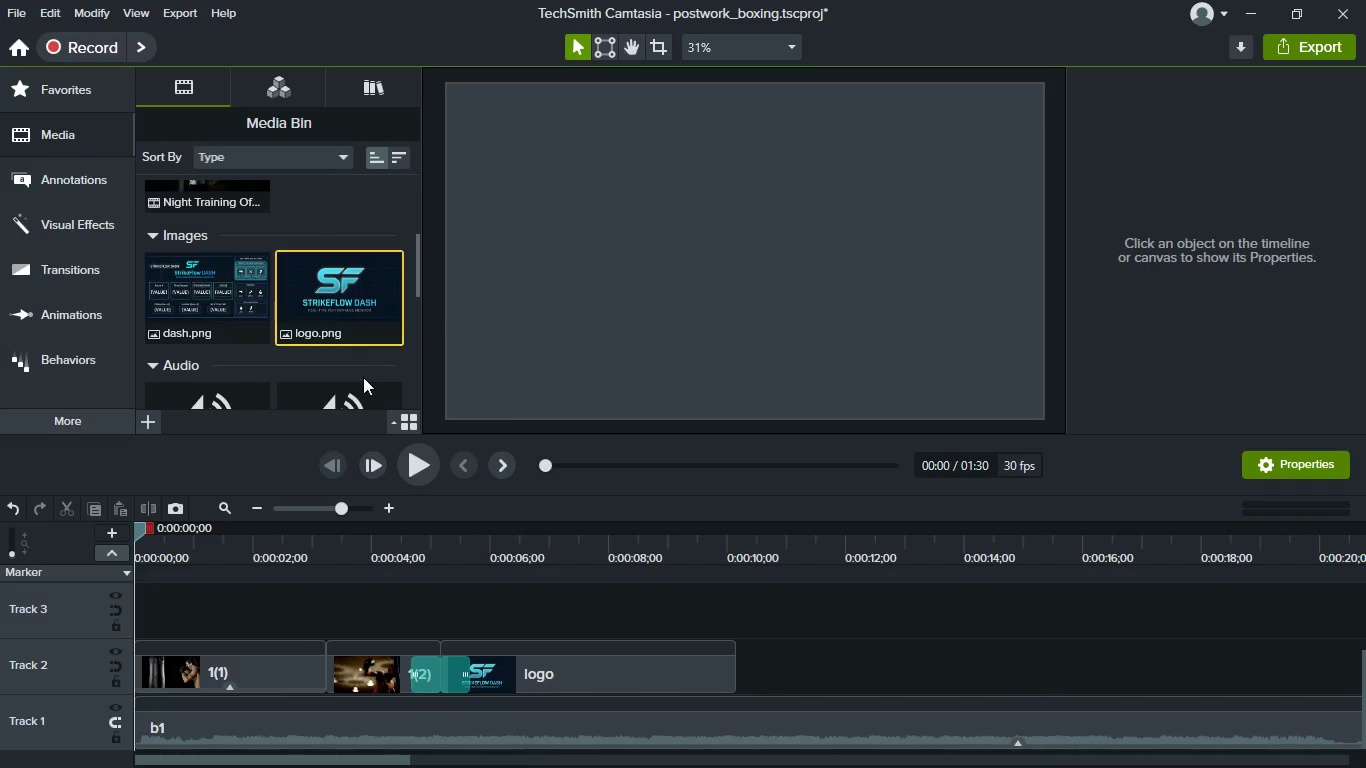 
scroll: coordinate [363, 387], scroll_direction: down, amount: 3.0
 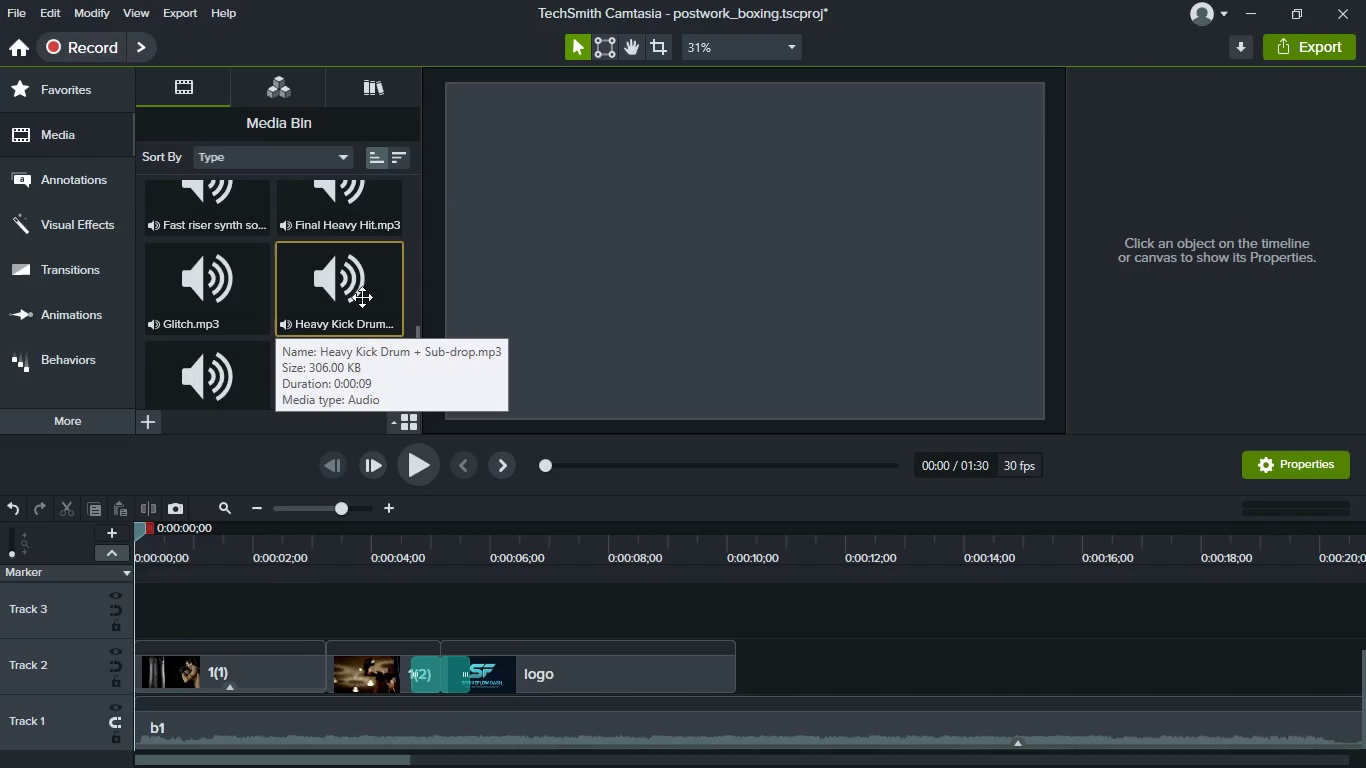 
left_click_drag(start_coordinate=[362, 297], to_coordinate=[205, 602])
 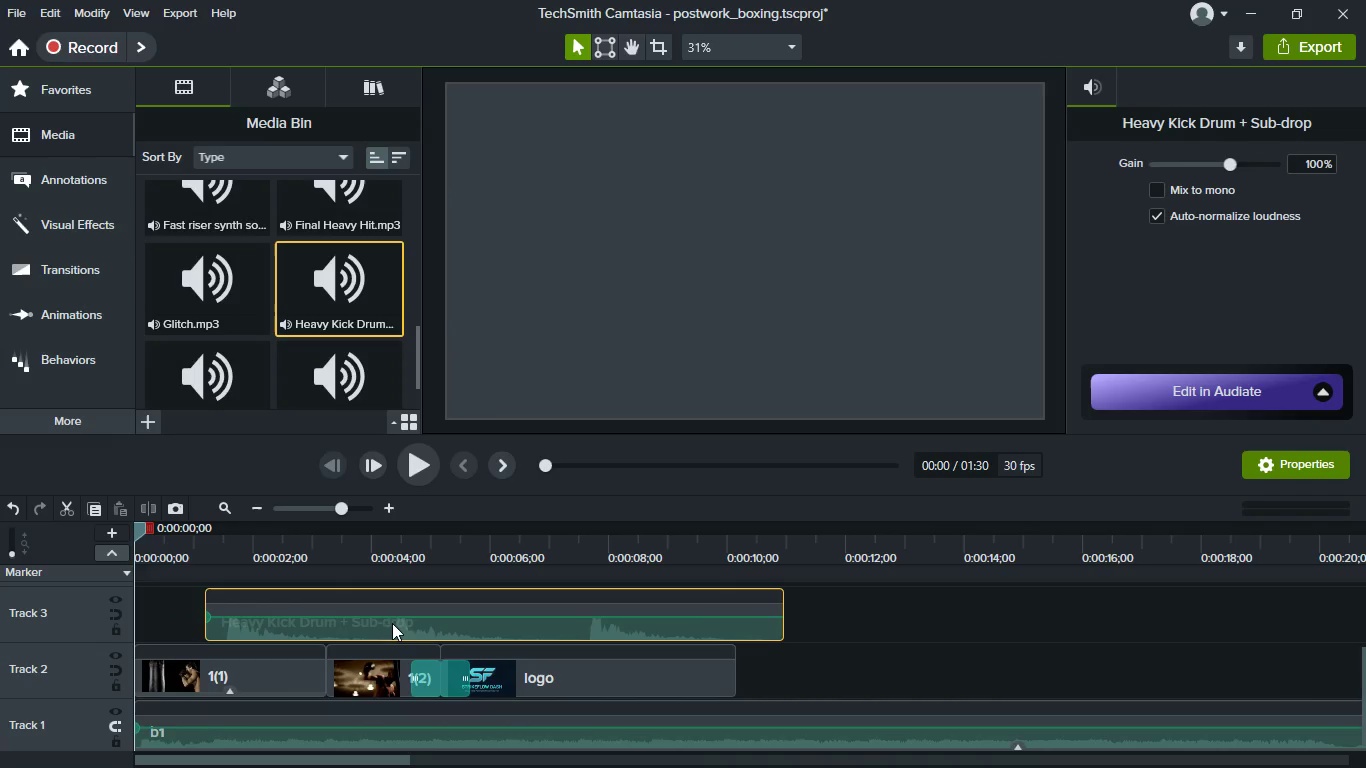 
left_click_drag(start_coordinate=[392, 623], to_coordinate=[231, 622])
 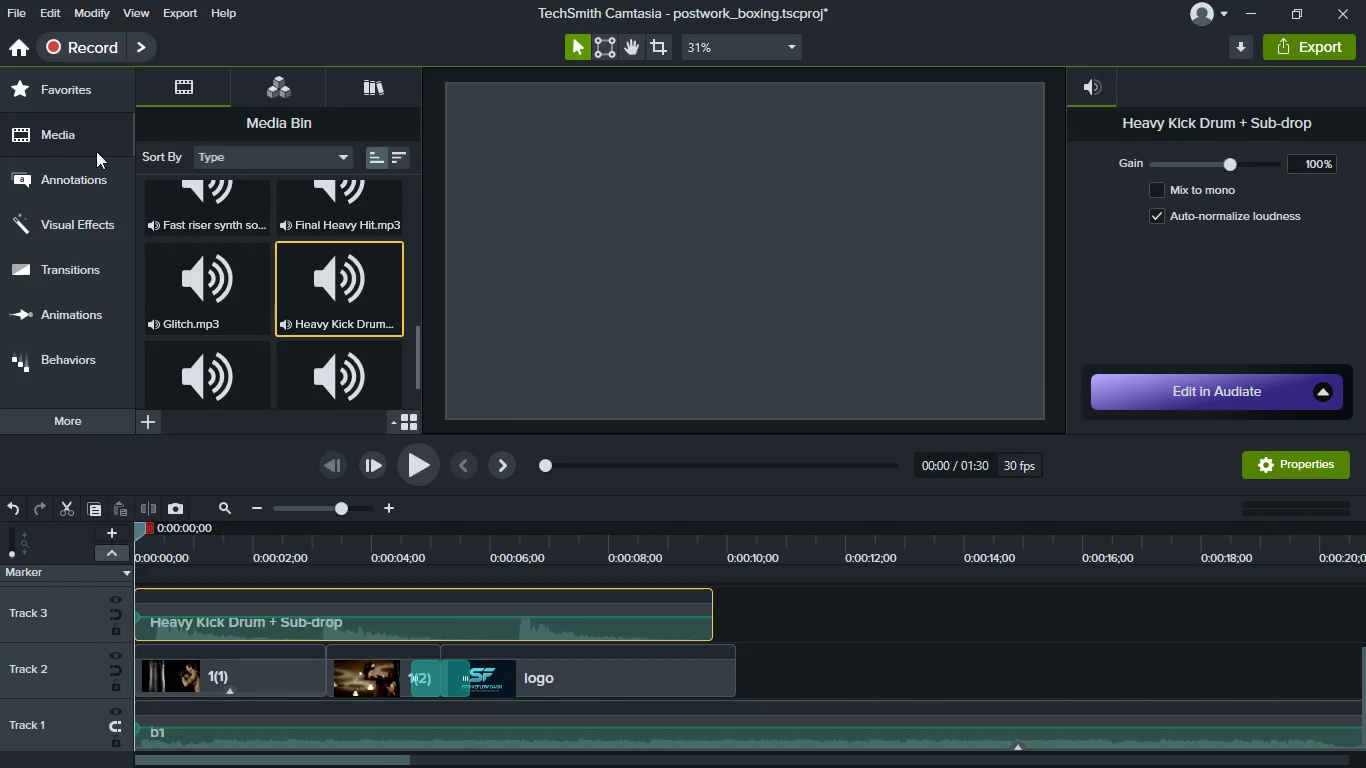 
scroll: coordinate [298, 300], scroll_direction: up, amount: 19.0
 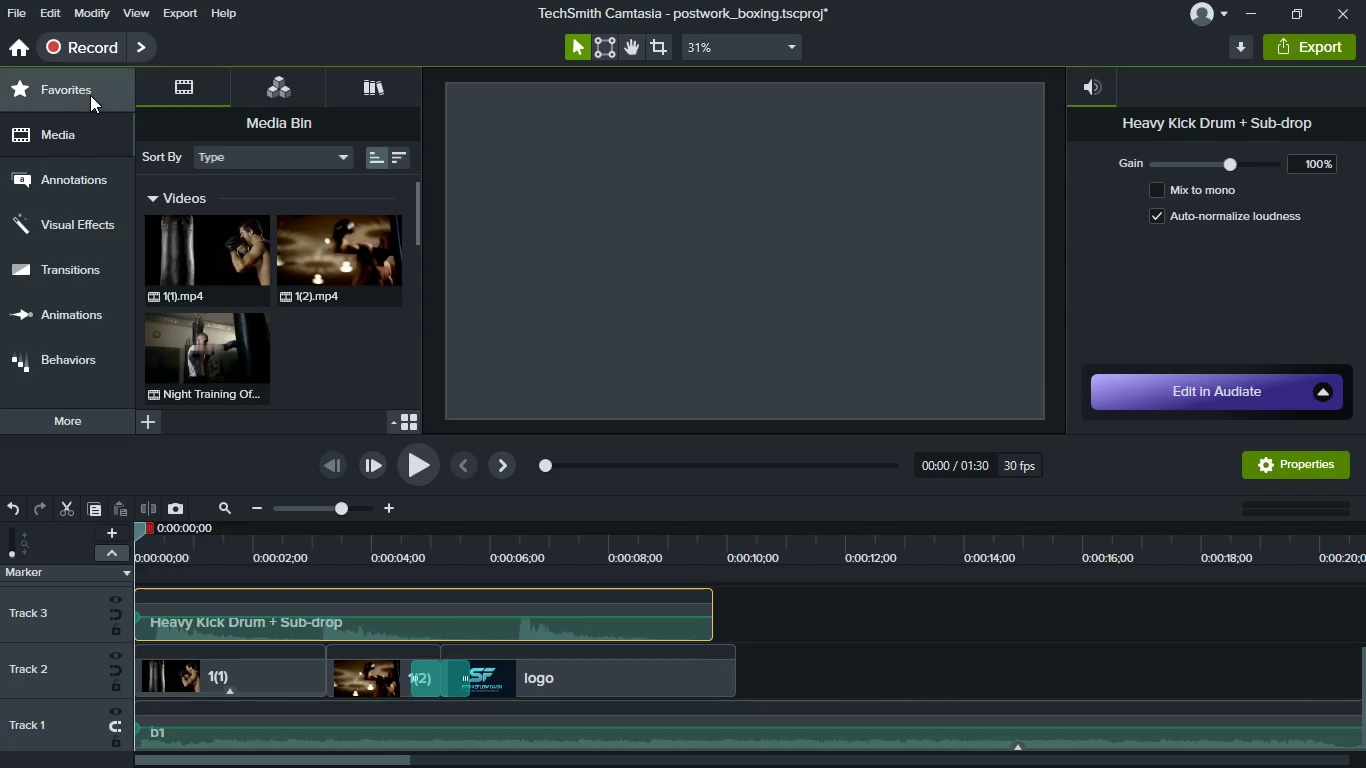 
left_click([90, 95])
 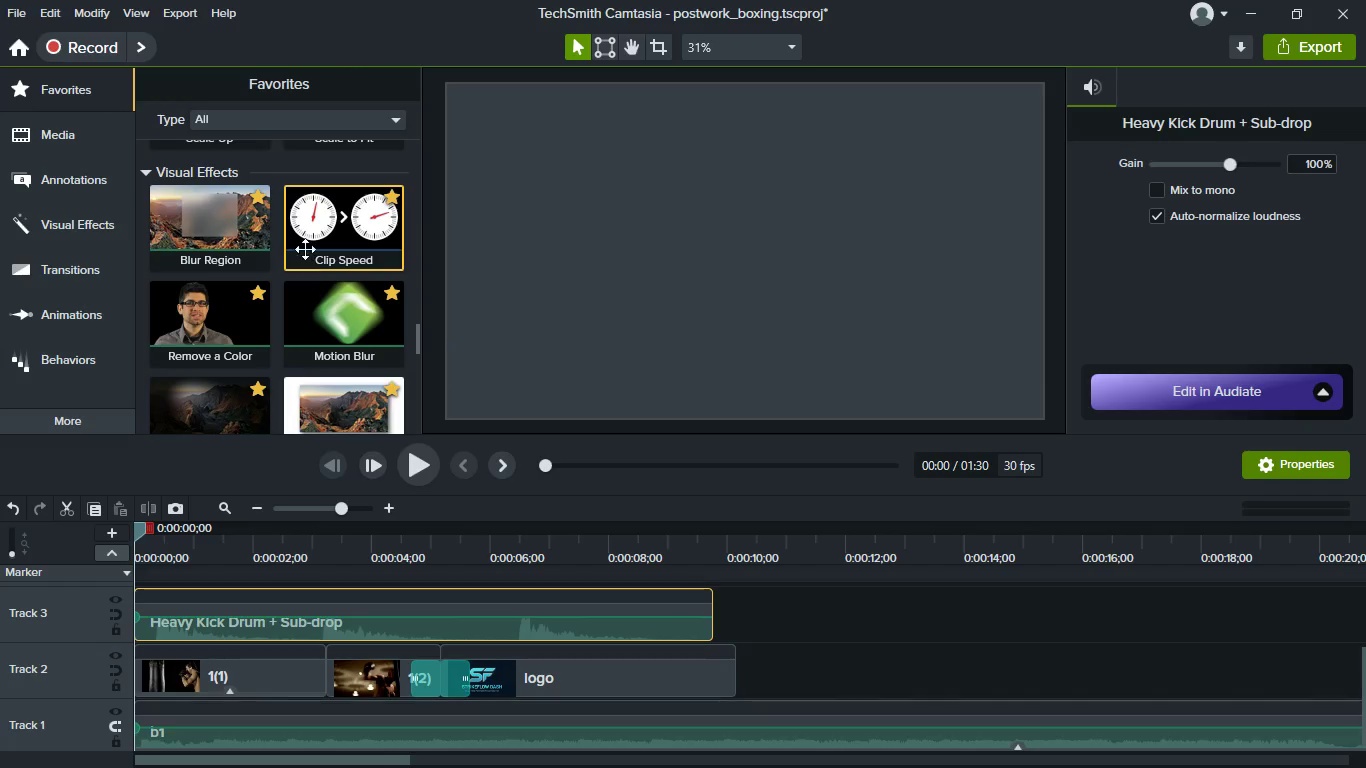 
left_click_drag(start_coordinate=[305, 230], to_coordinate=[374, 625])
 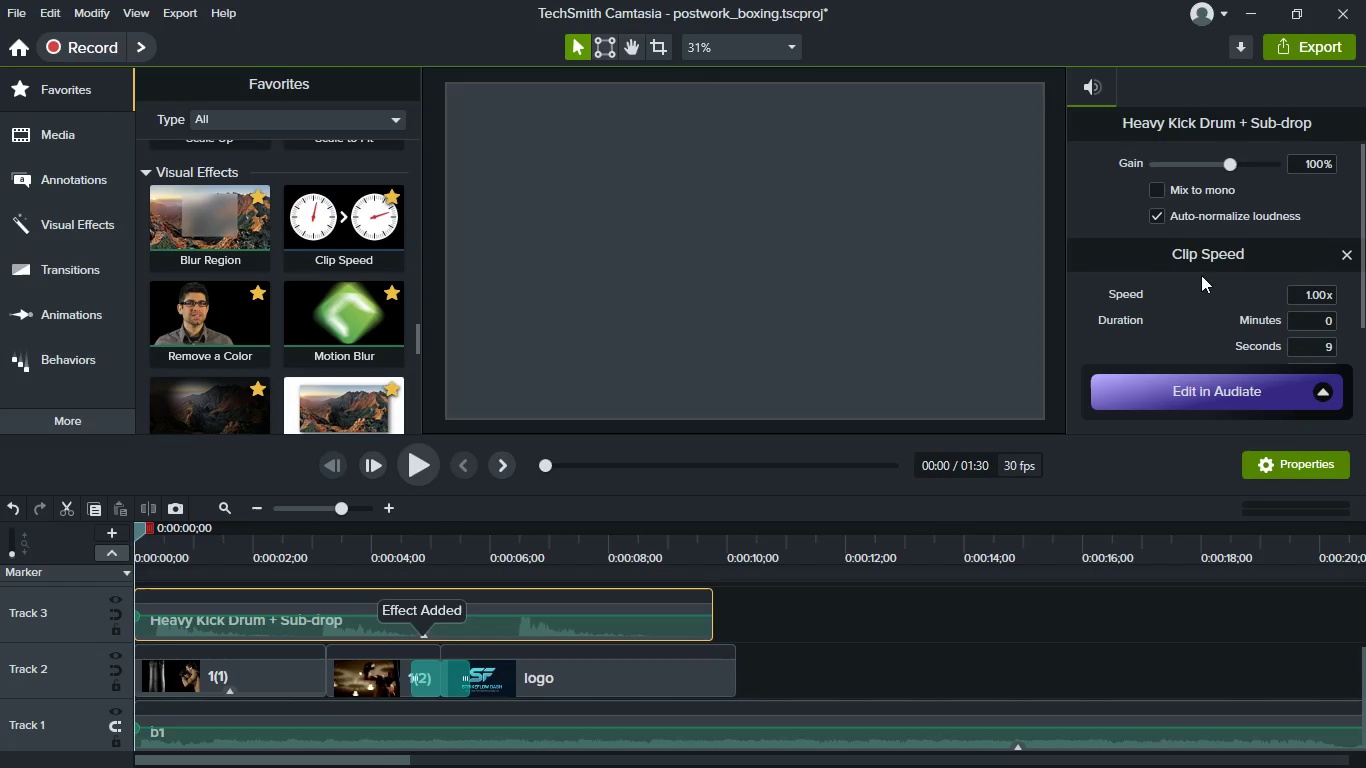 
left_click([1303, 294])
 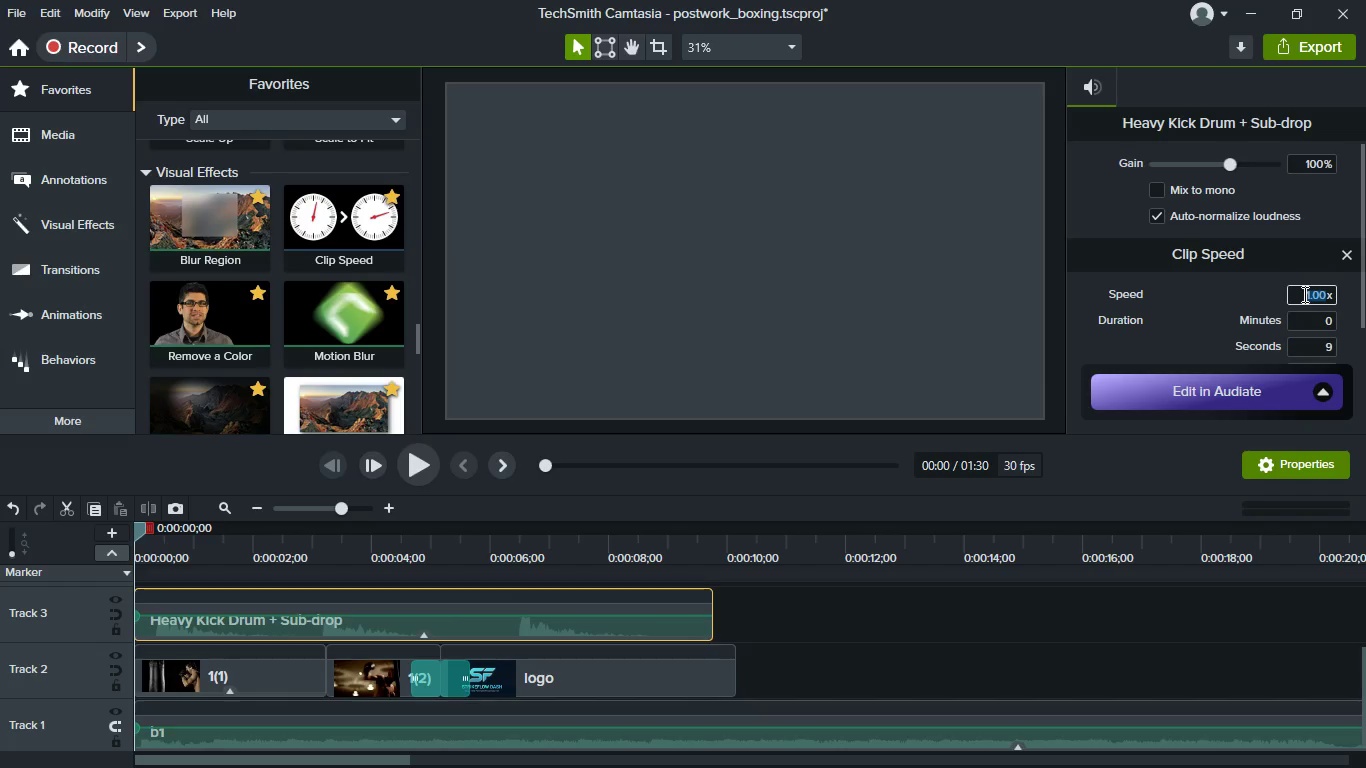 
key(2)
 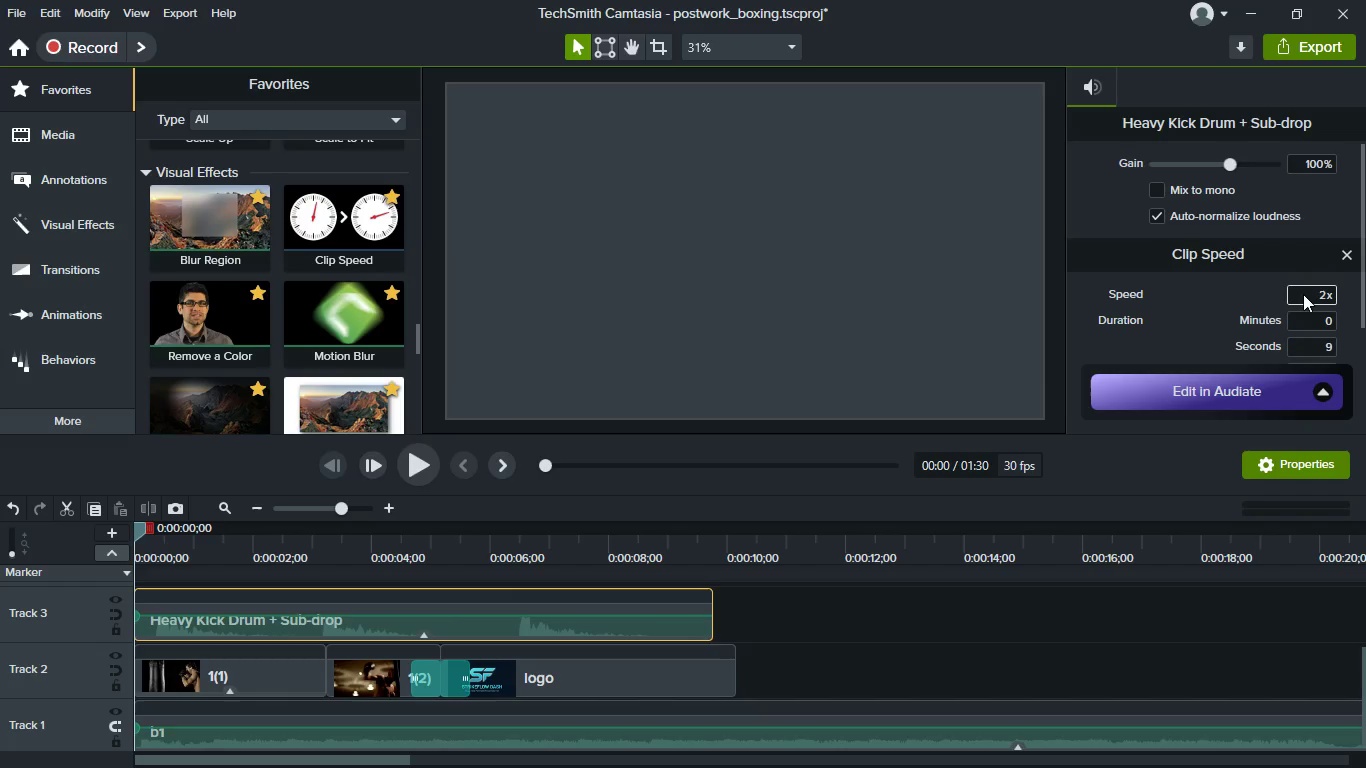 
key(Enter)
 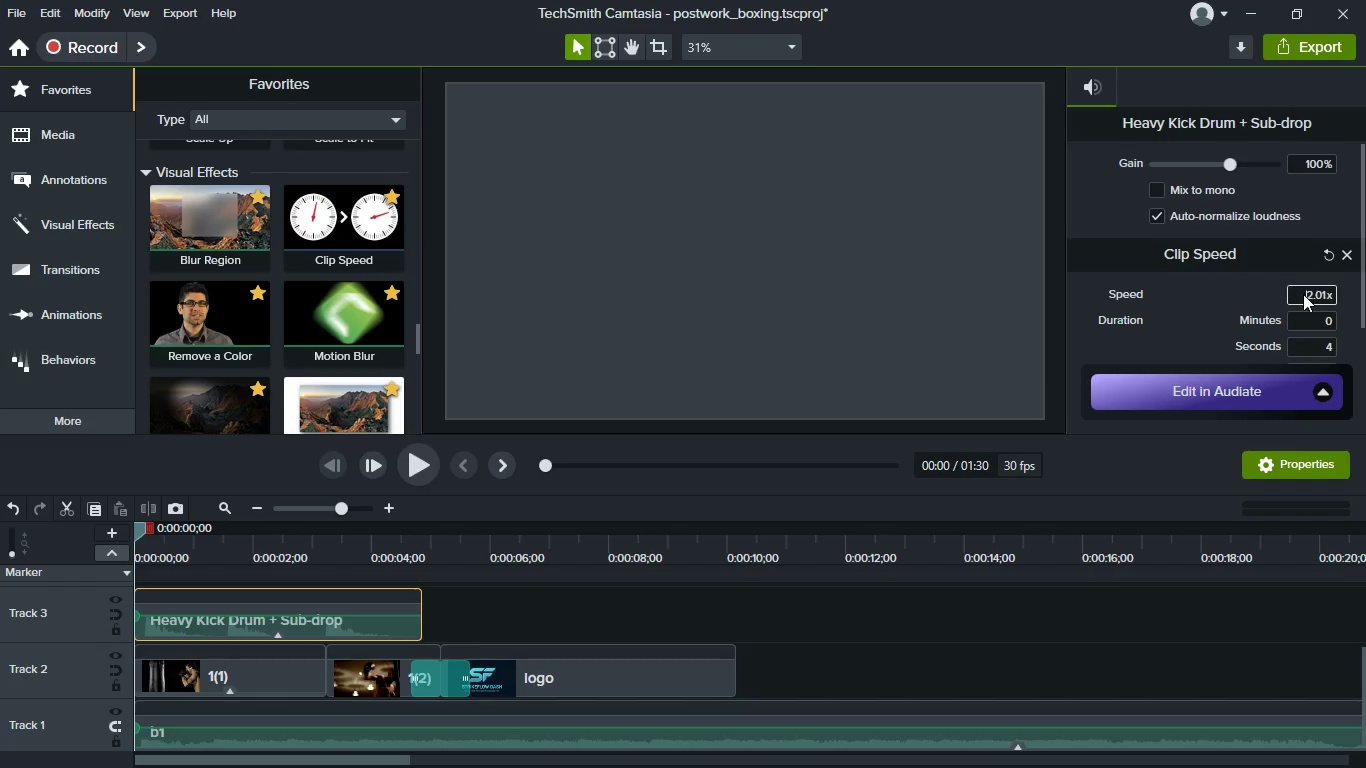 
wait(7.62)
 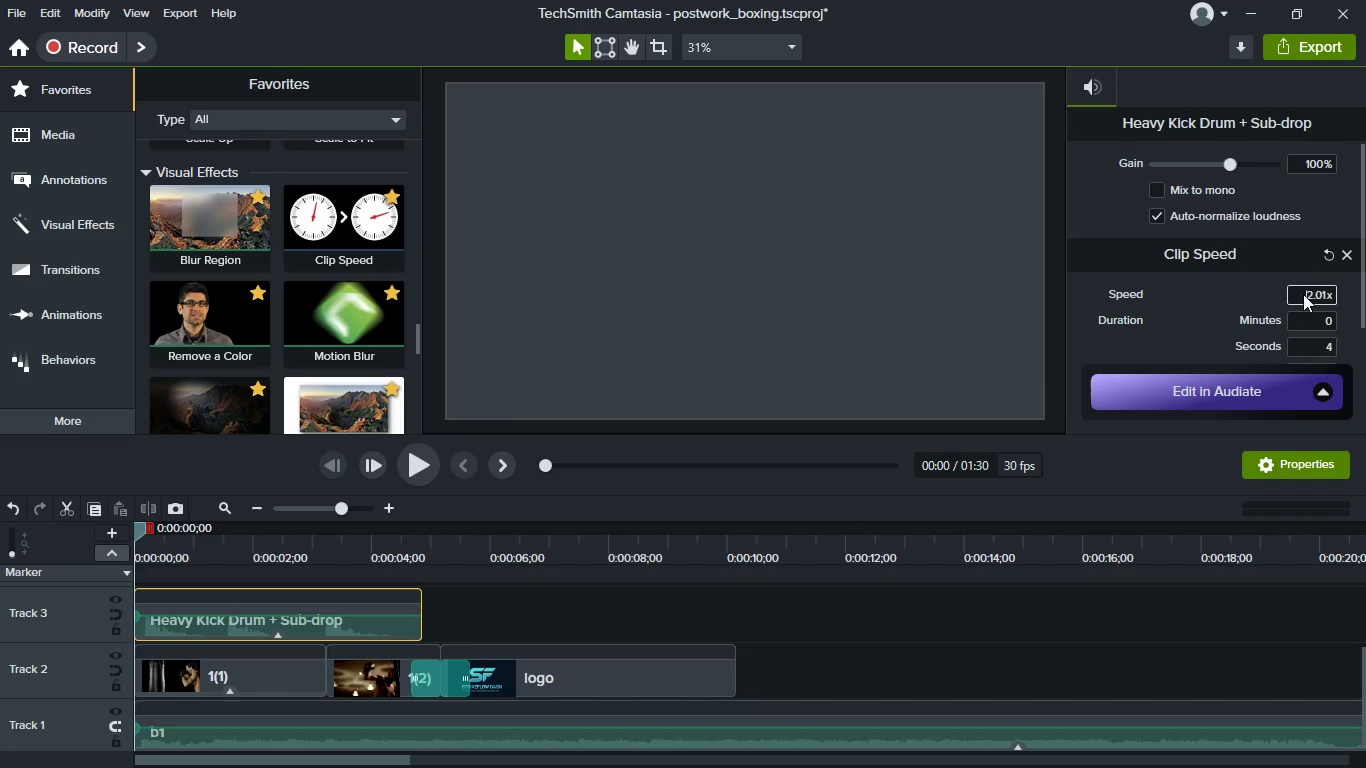 
left_click([427, 466])
 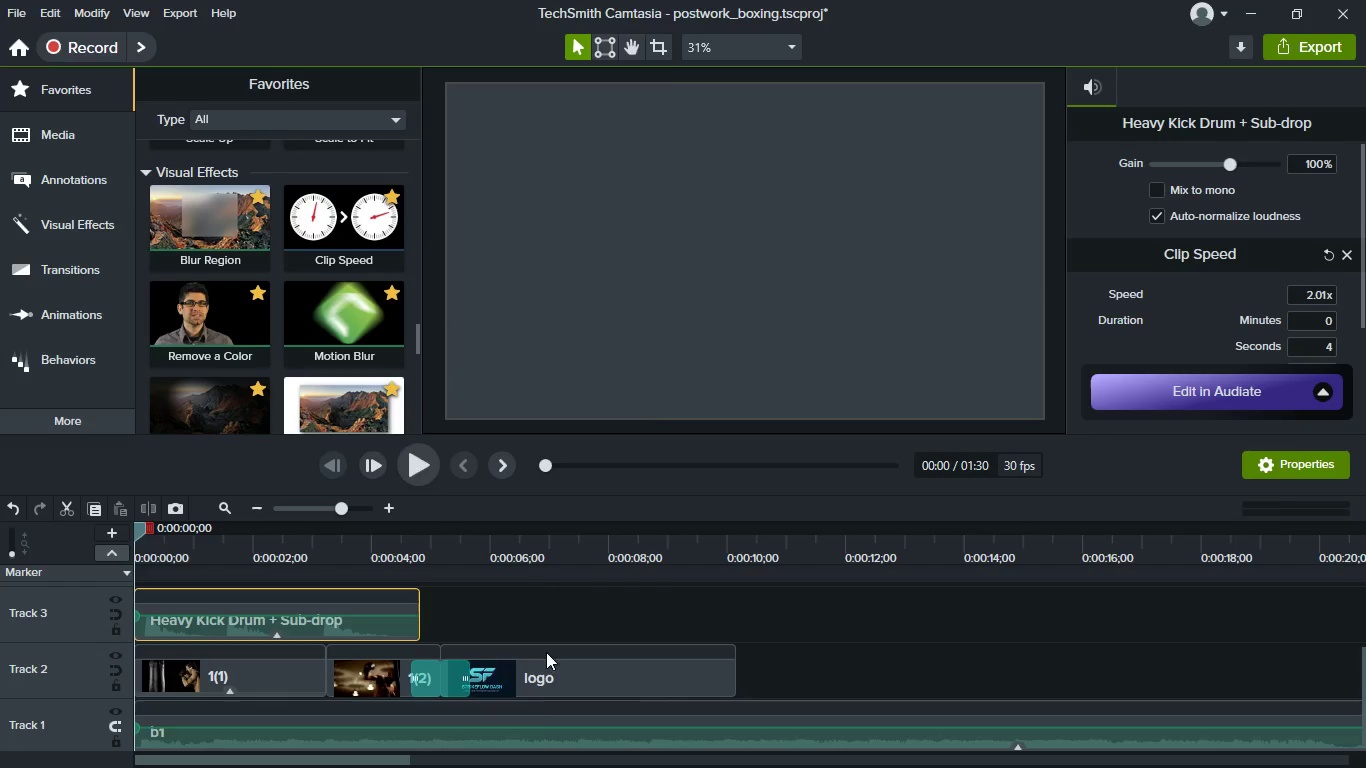 
mouse_move([593, 693])
 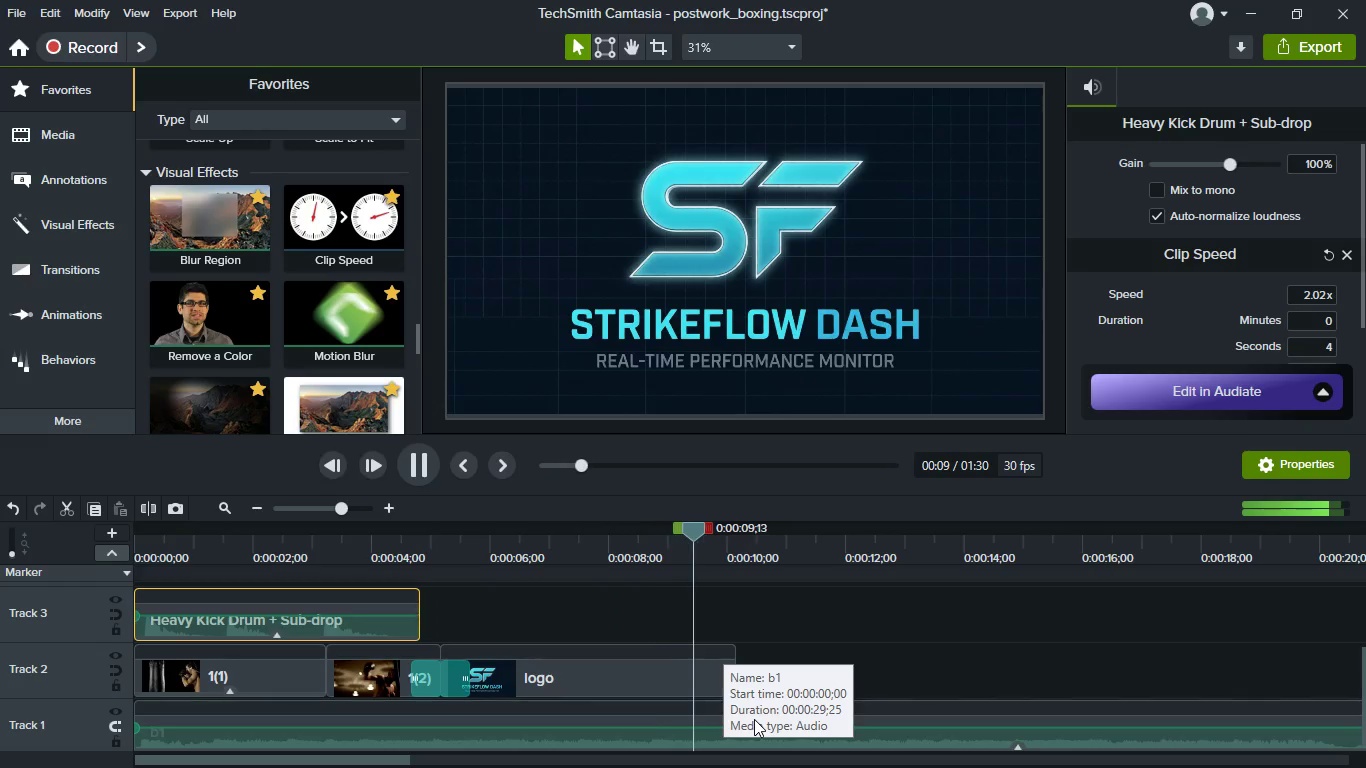 
key(Space)
 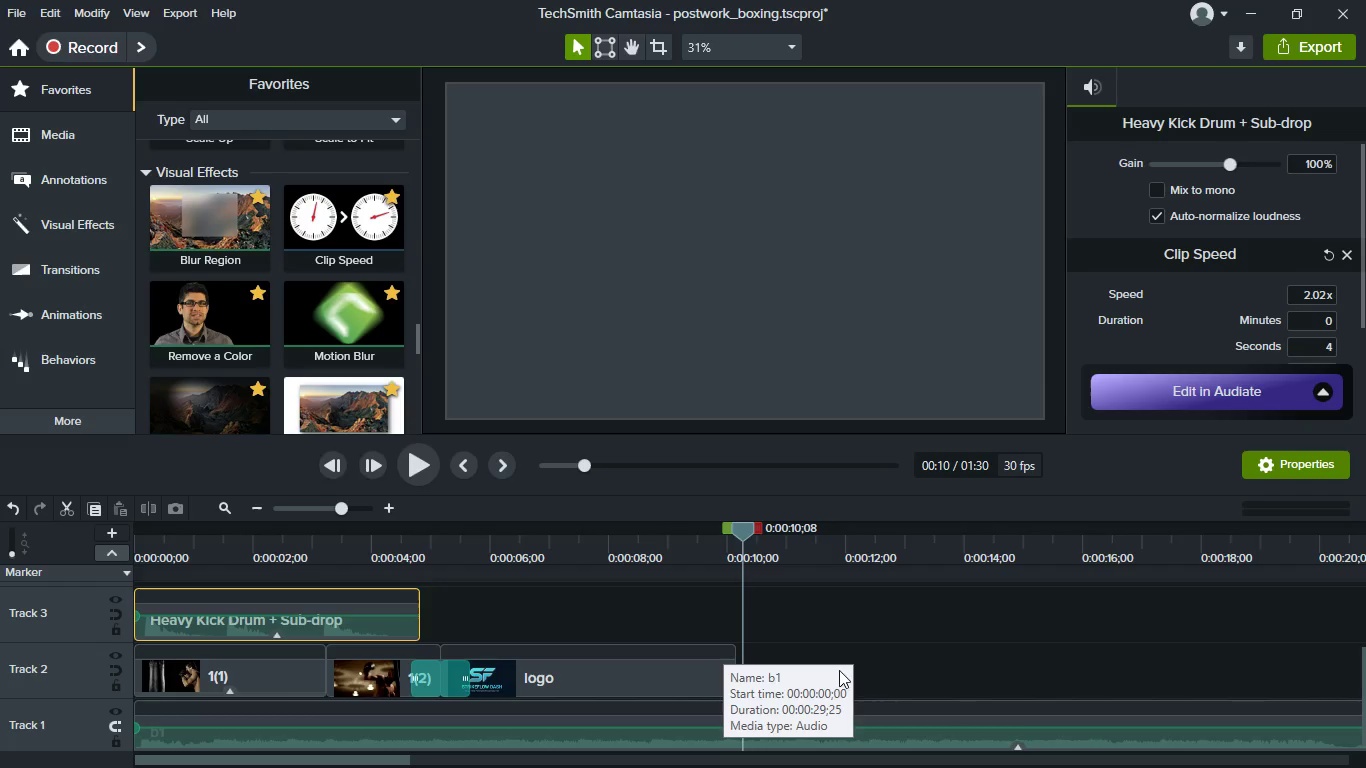 
hold_key(key=ControlLeft, duration=0.5)
scroll: coordinate [828, 643], scroll_direction: down, amount: 2.0
 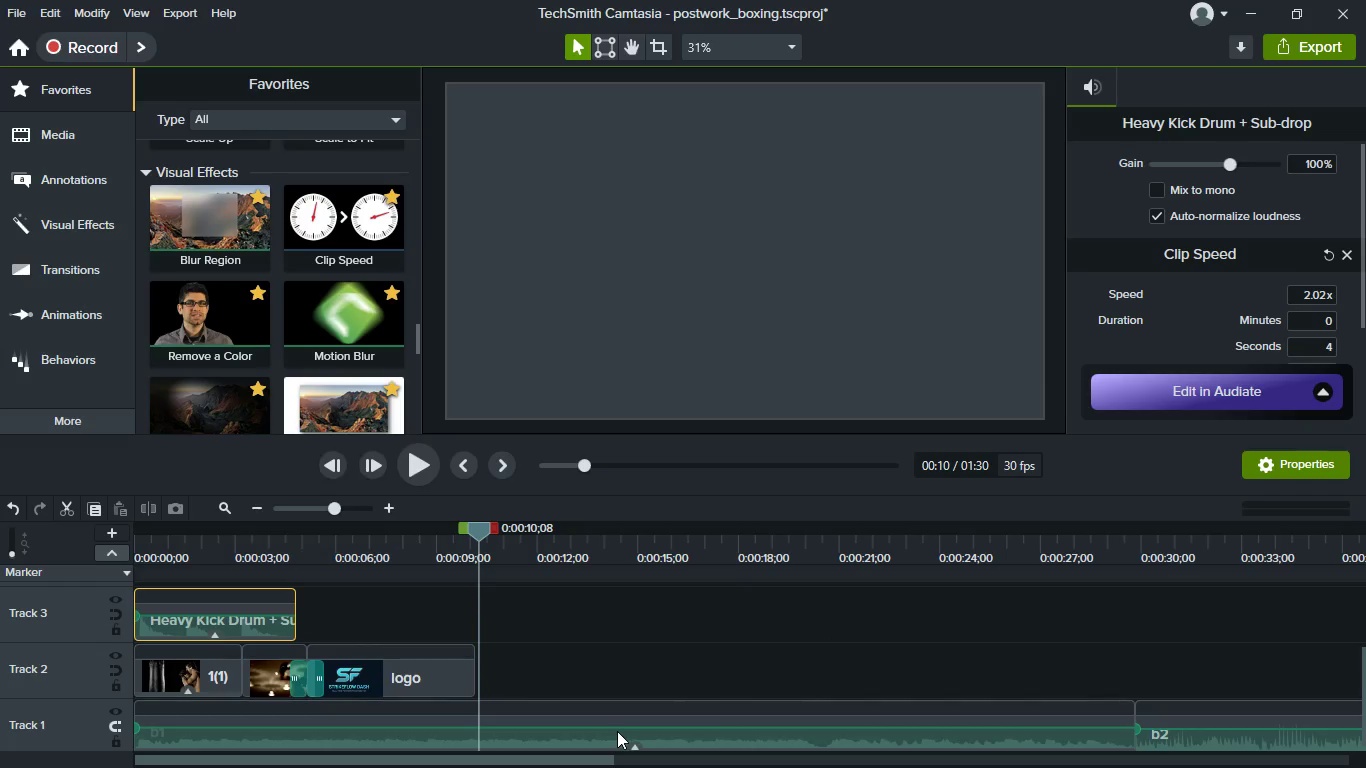 
key(Shift+ShiftLeft)
 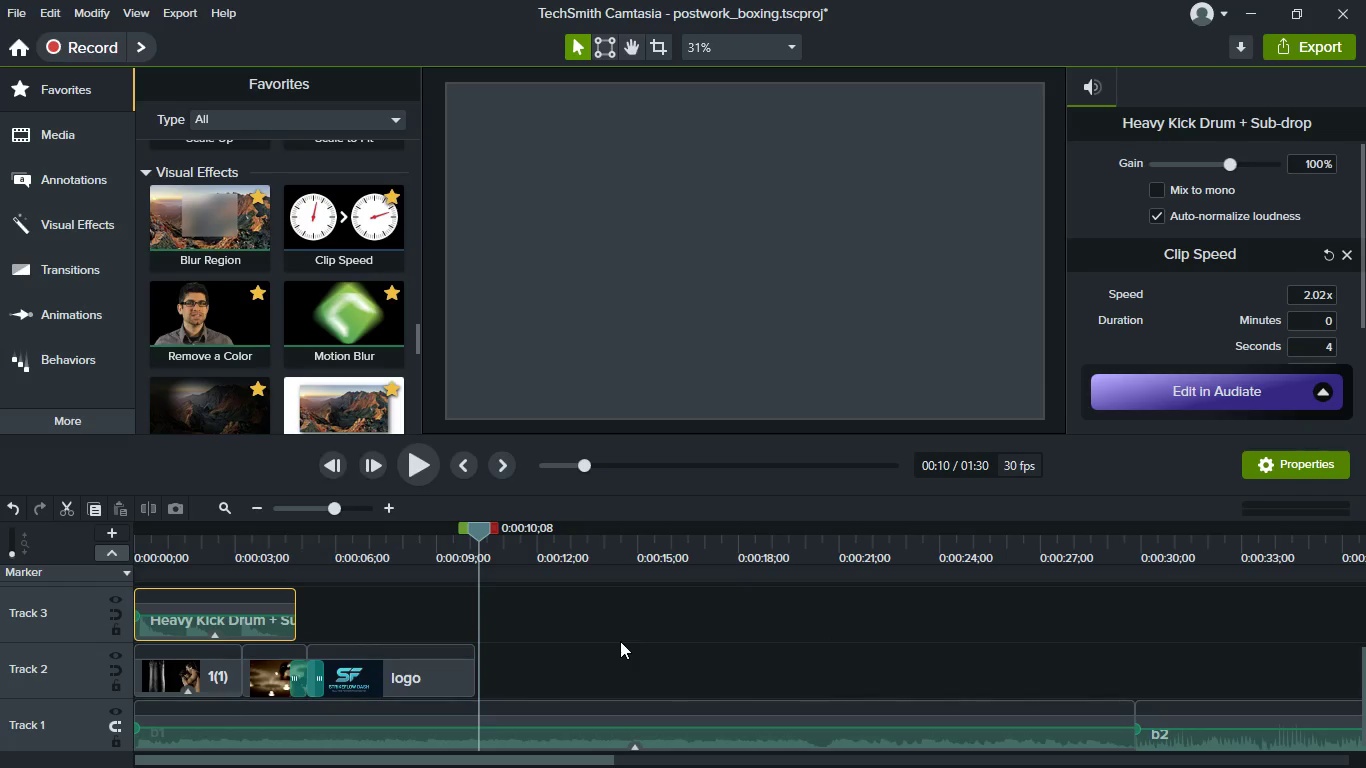 
key(Space)
 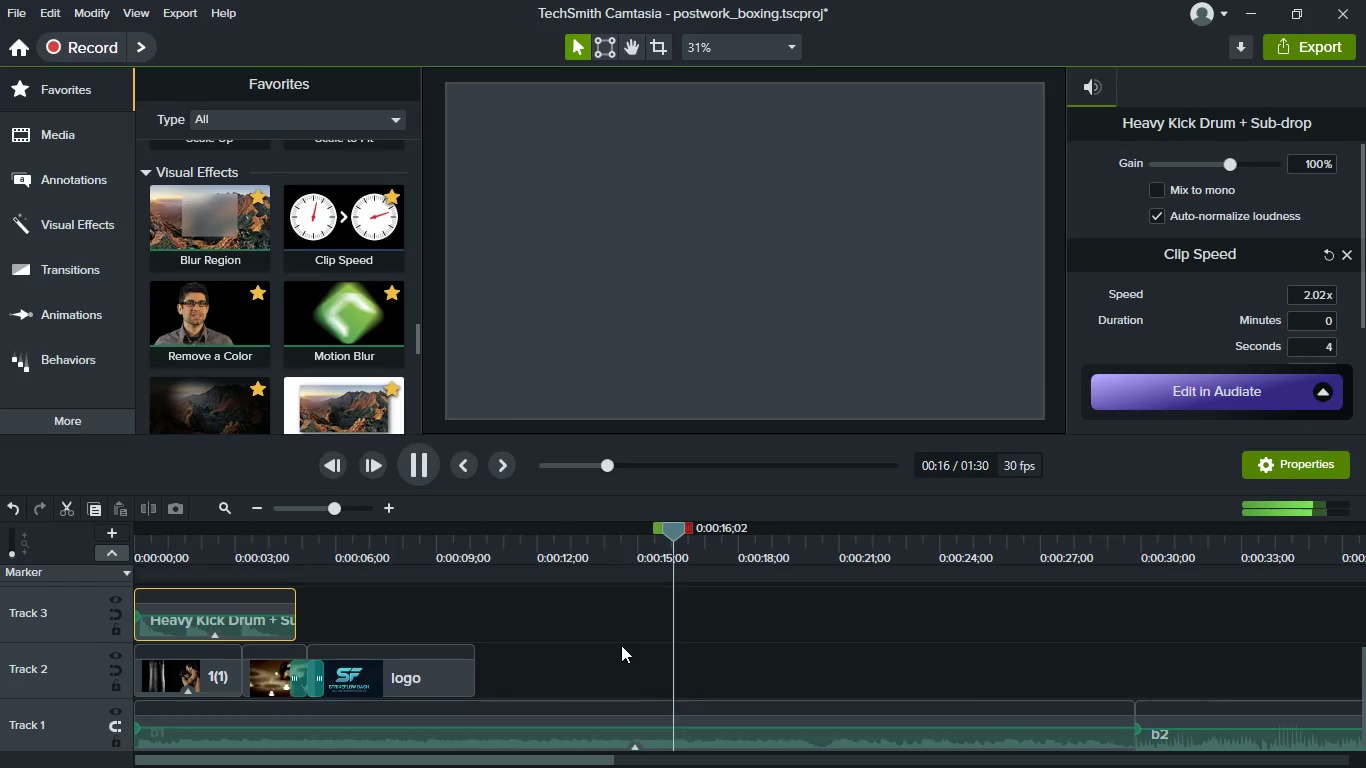 
wait(11.53)
 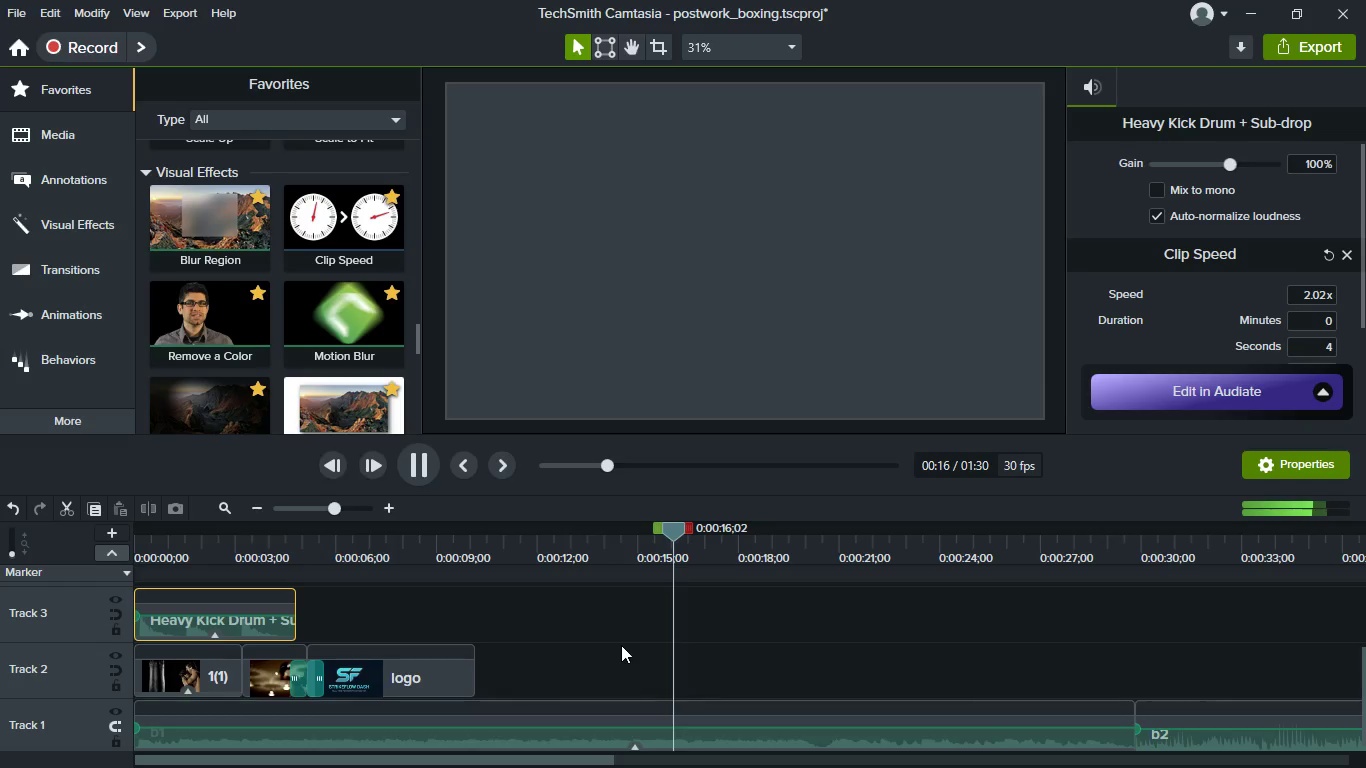 
key(Space)
 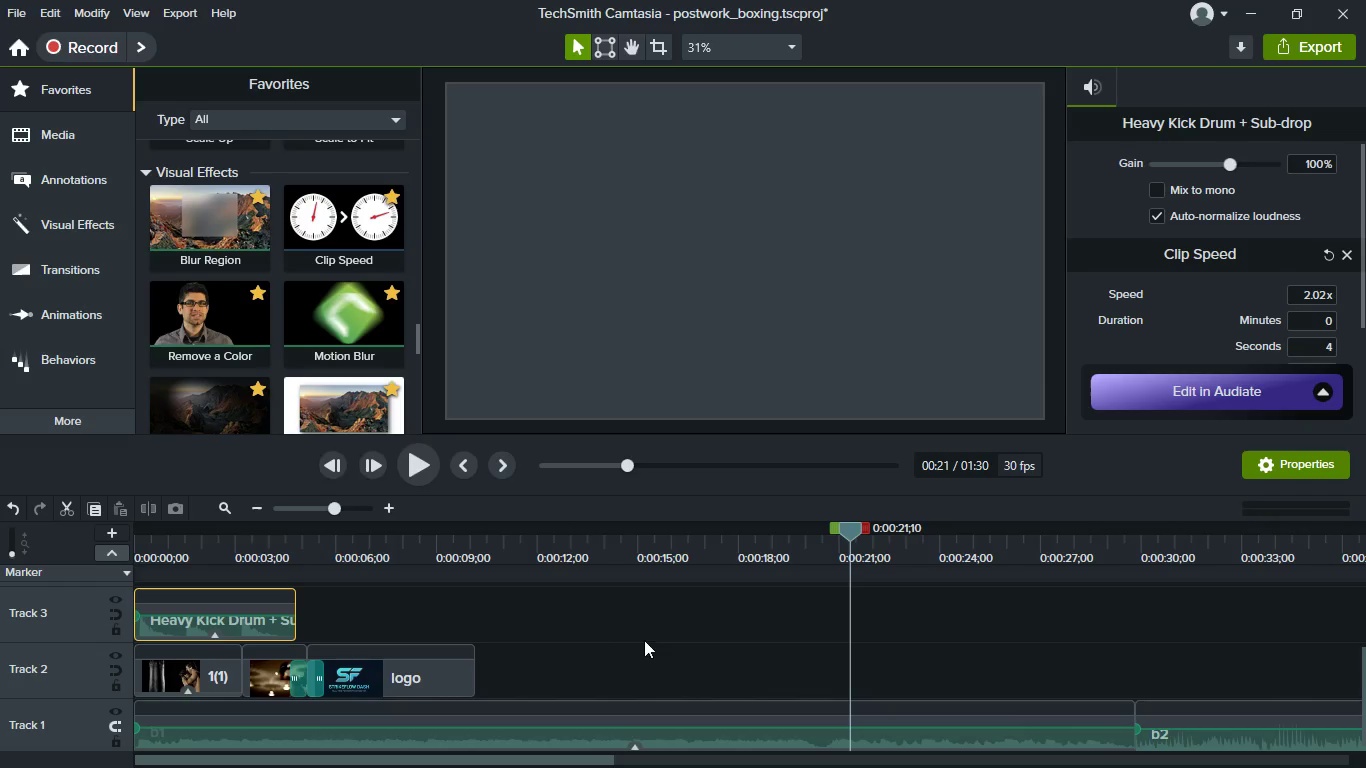 
wait(5.92)
 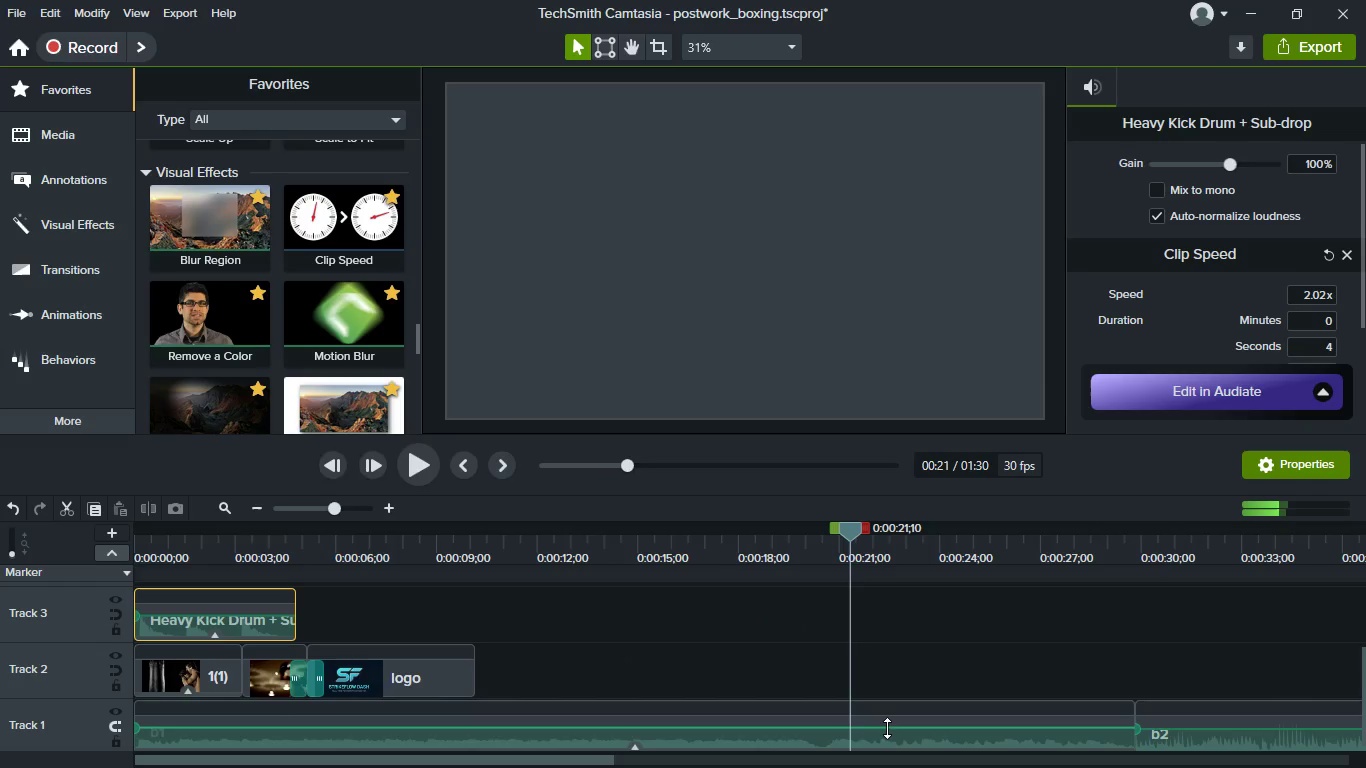 
left_click([476, 544])
 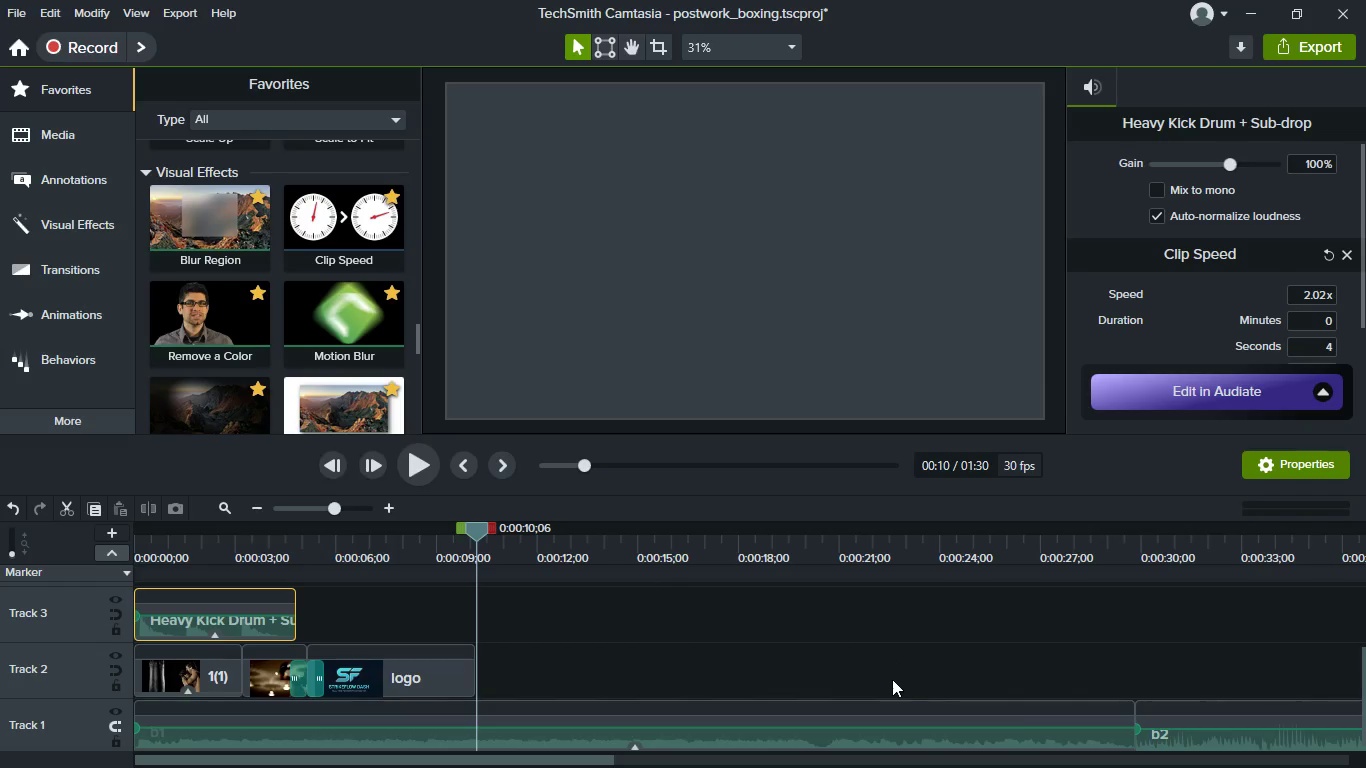 
wait(6.66)
 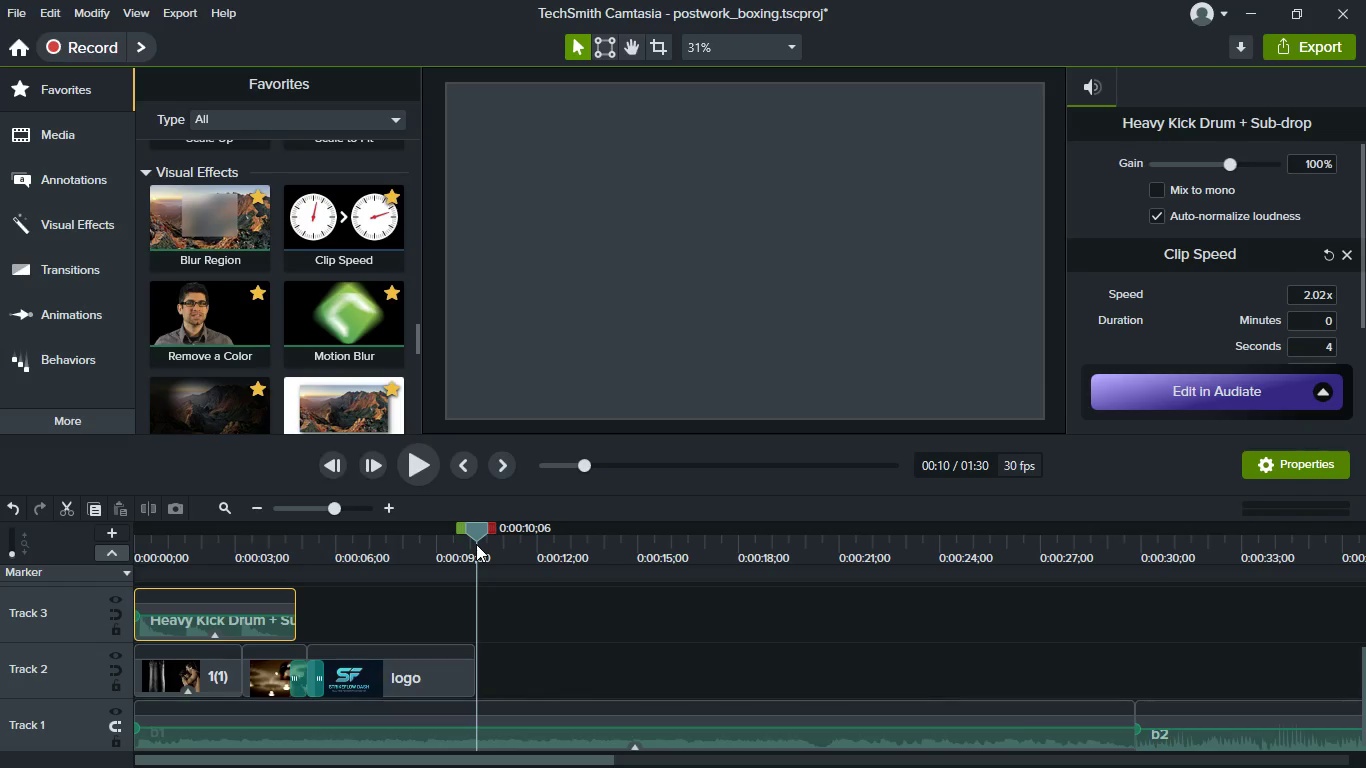 
left_click([770, 553])
 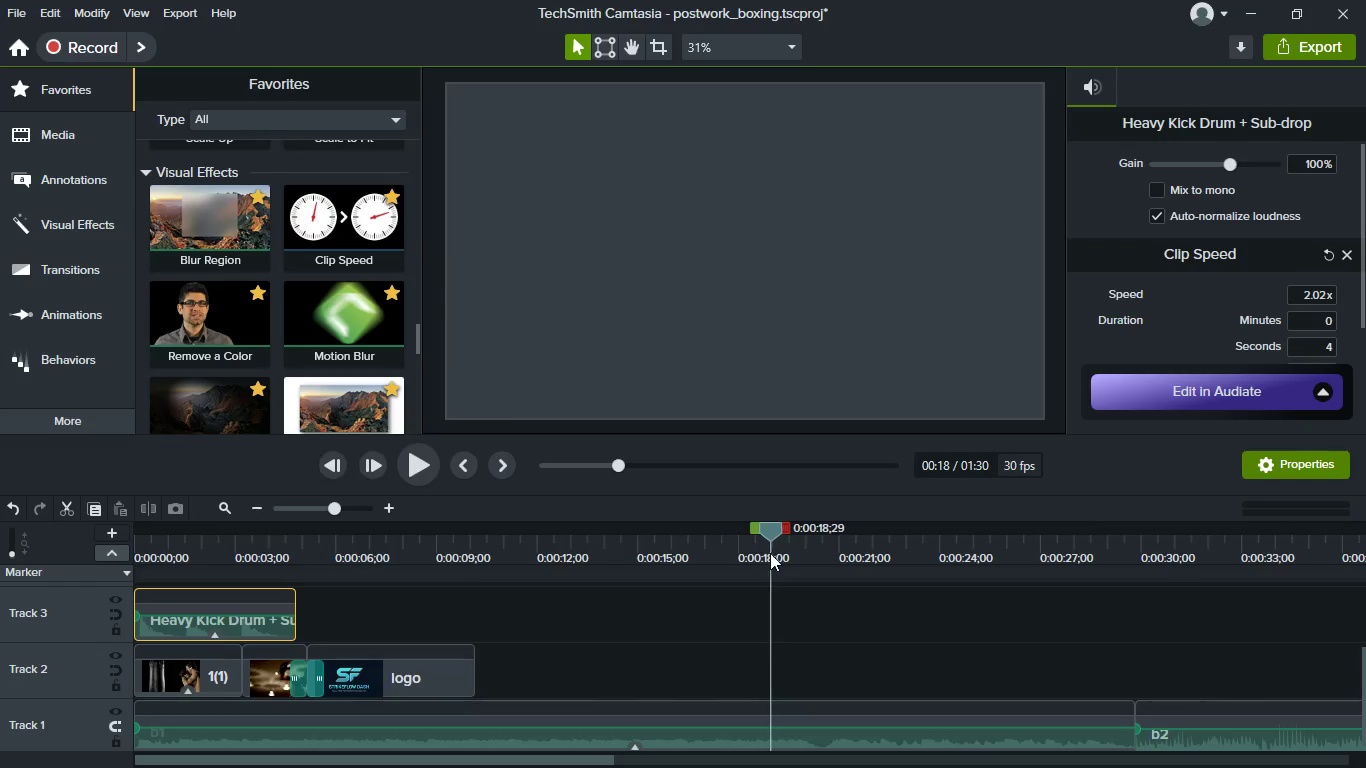 
key(Space)
 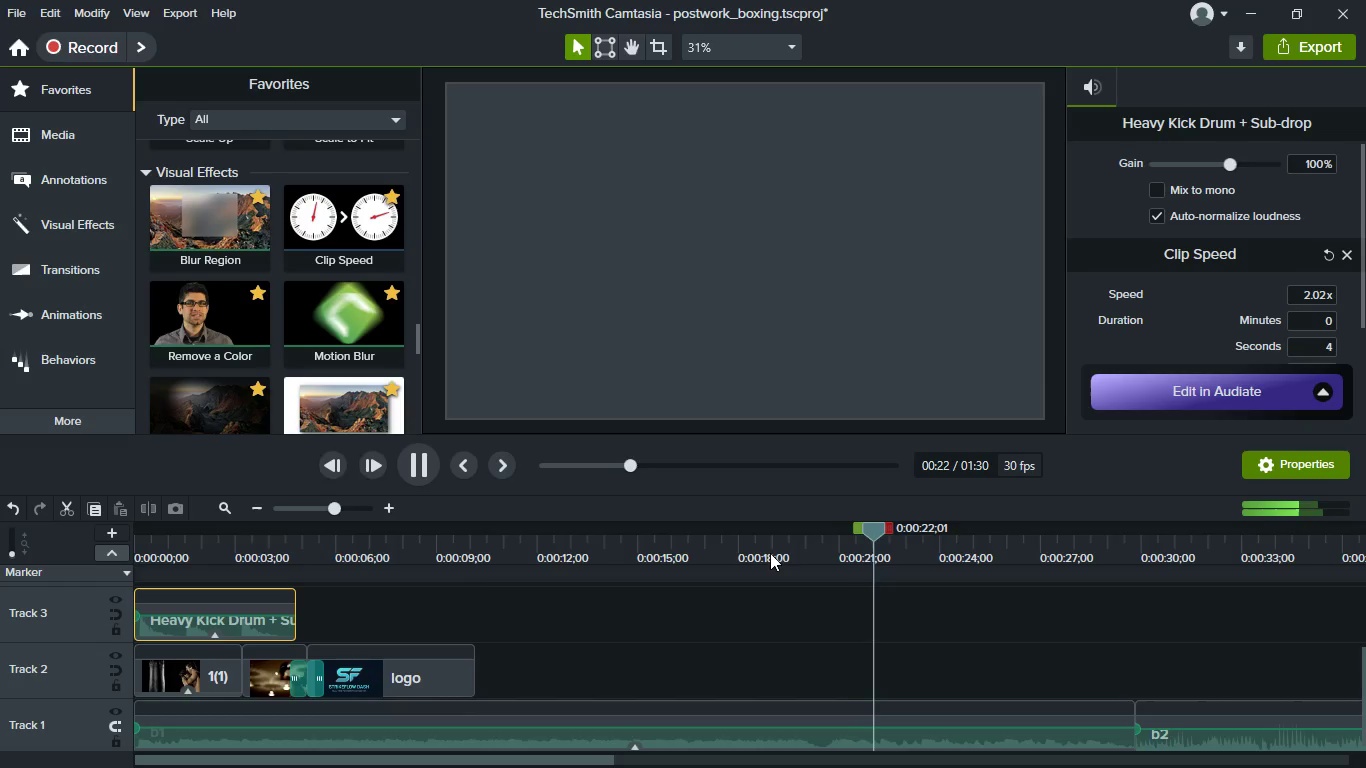 
key(Space)
 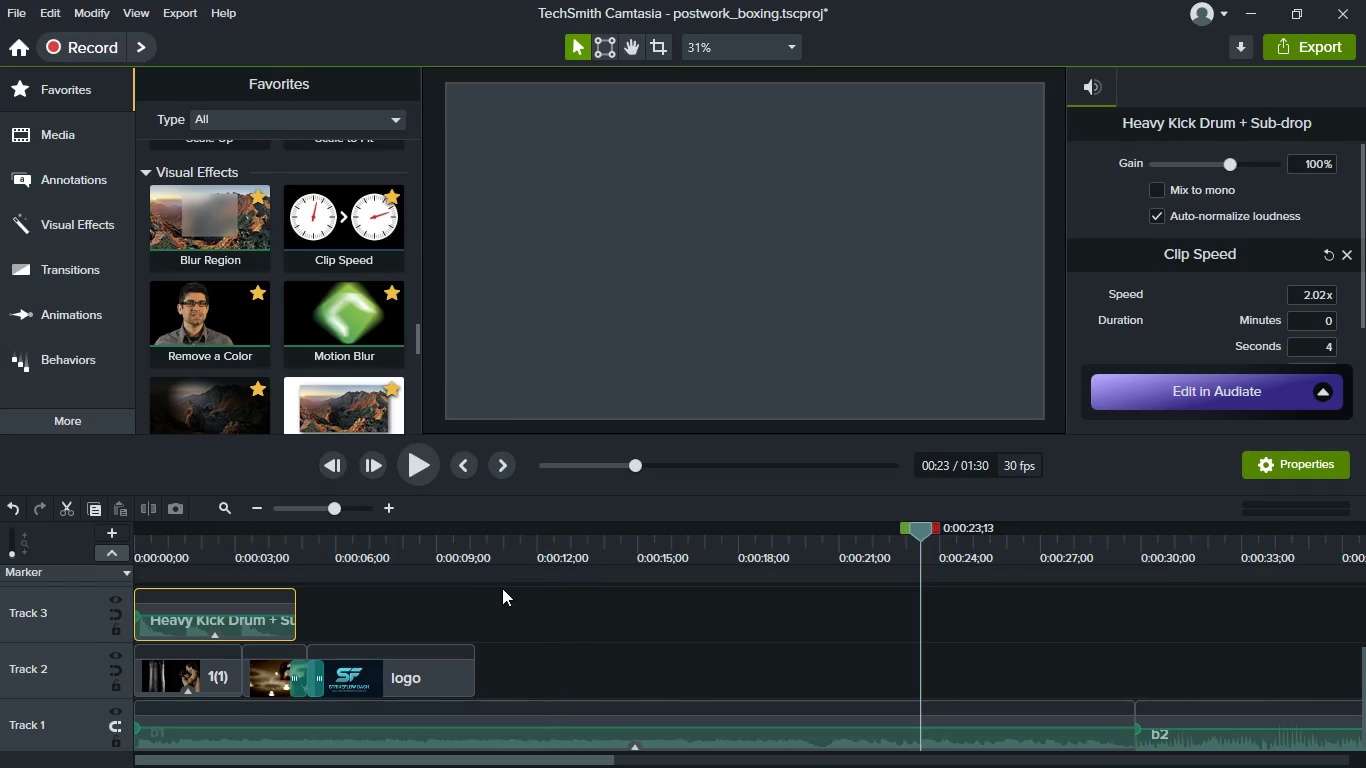 
wait(11.05)
 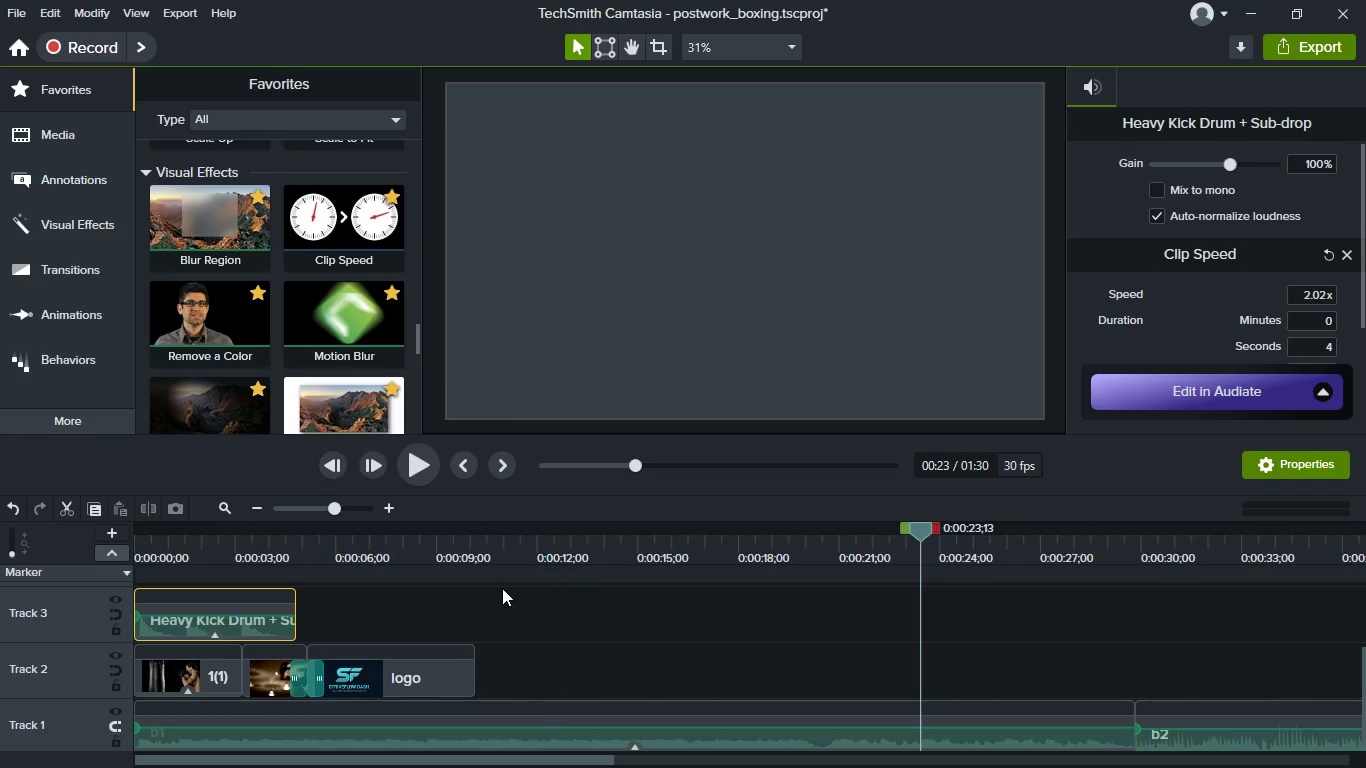 
left_click_drag(start_coordinate=[922, 534], to_coordinate=[908, 534])
 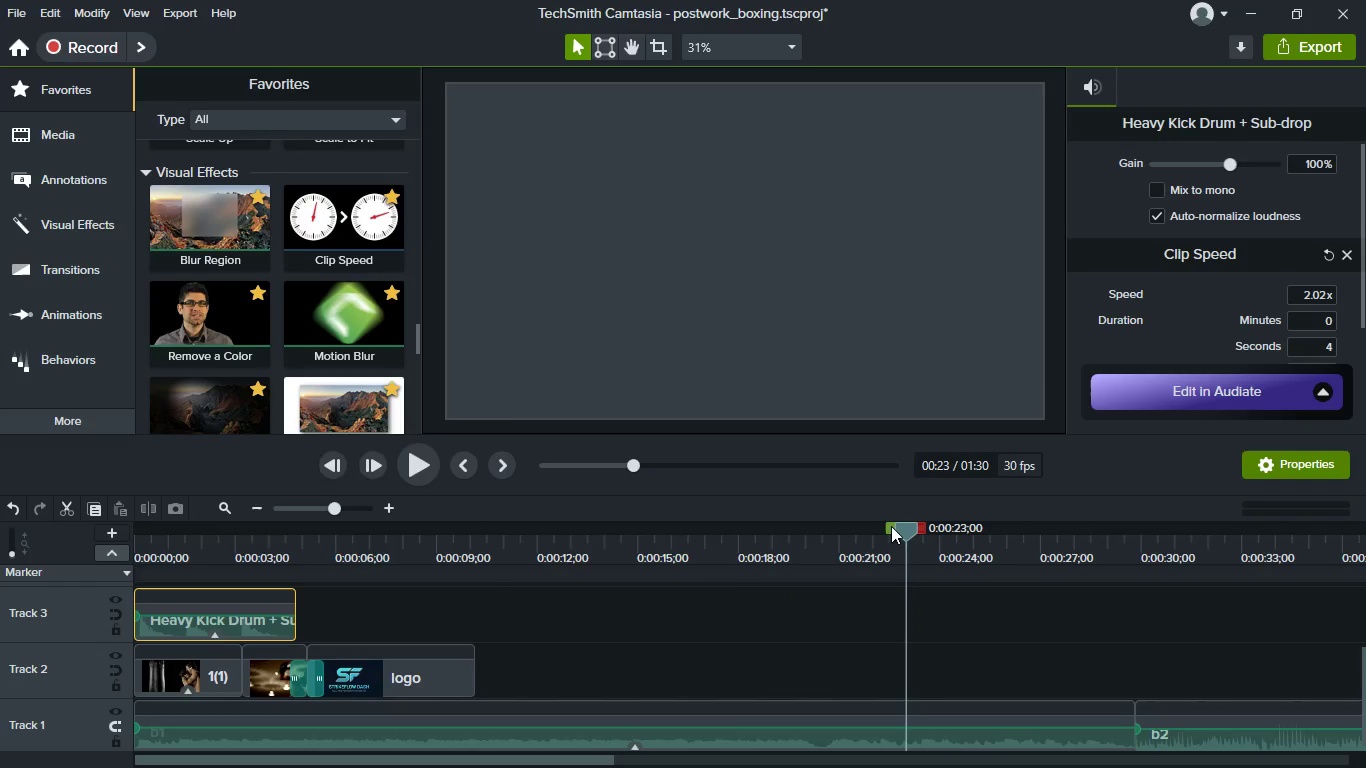 
left_click_drag(start_coordinate=[891, 526], to_coordinate=[577, 557])
 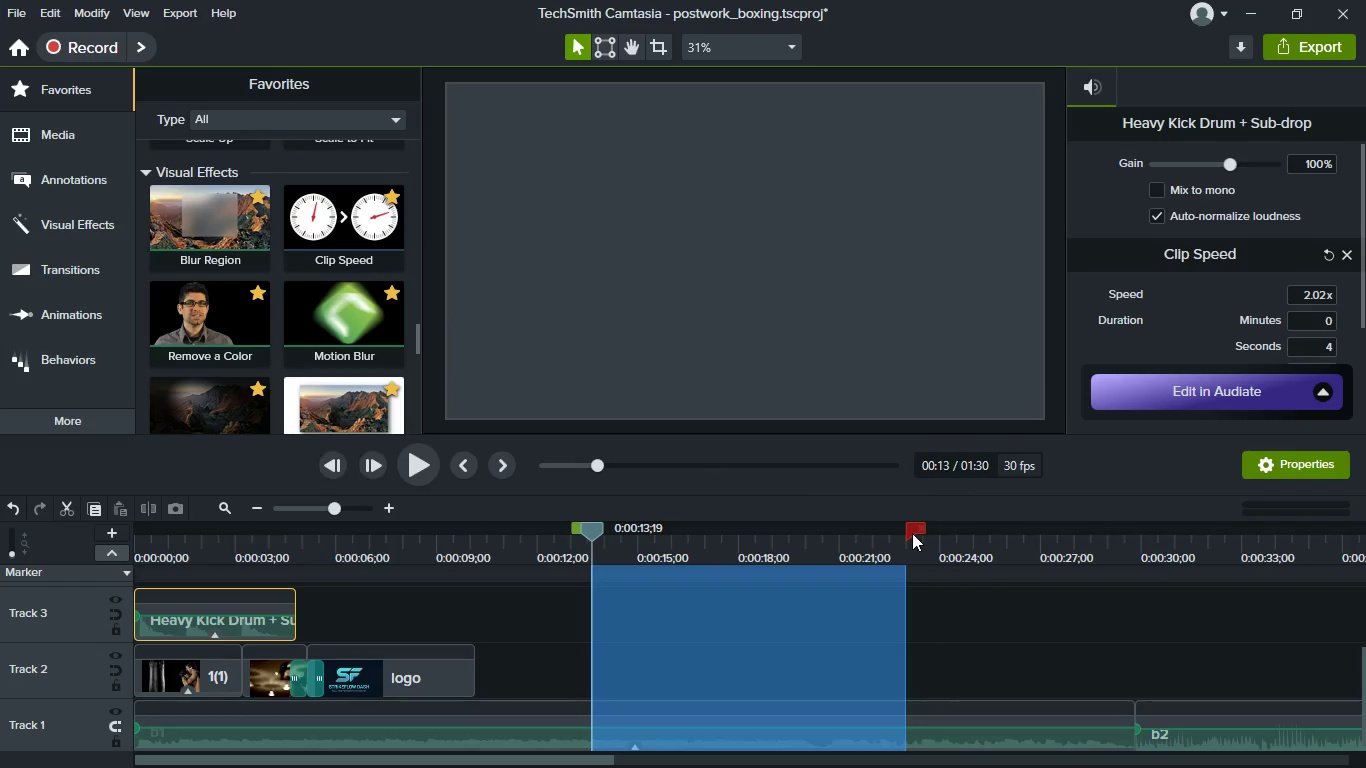 
left_click_drag(start_coordinate=[912, 533], to_coordinate=[866, 535])
 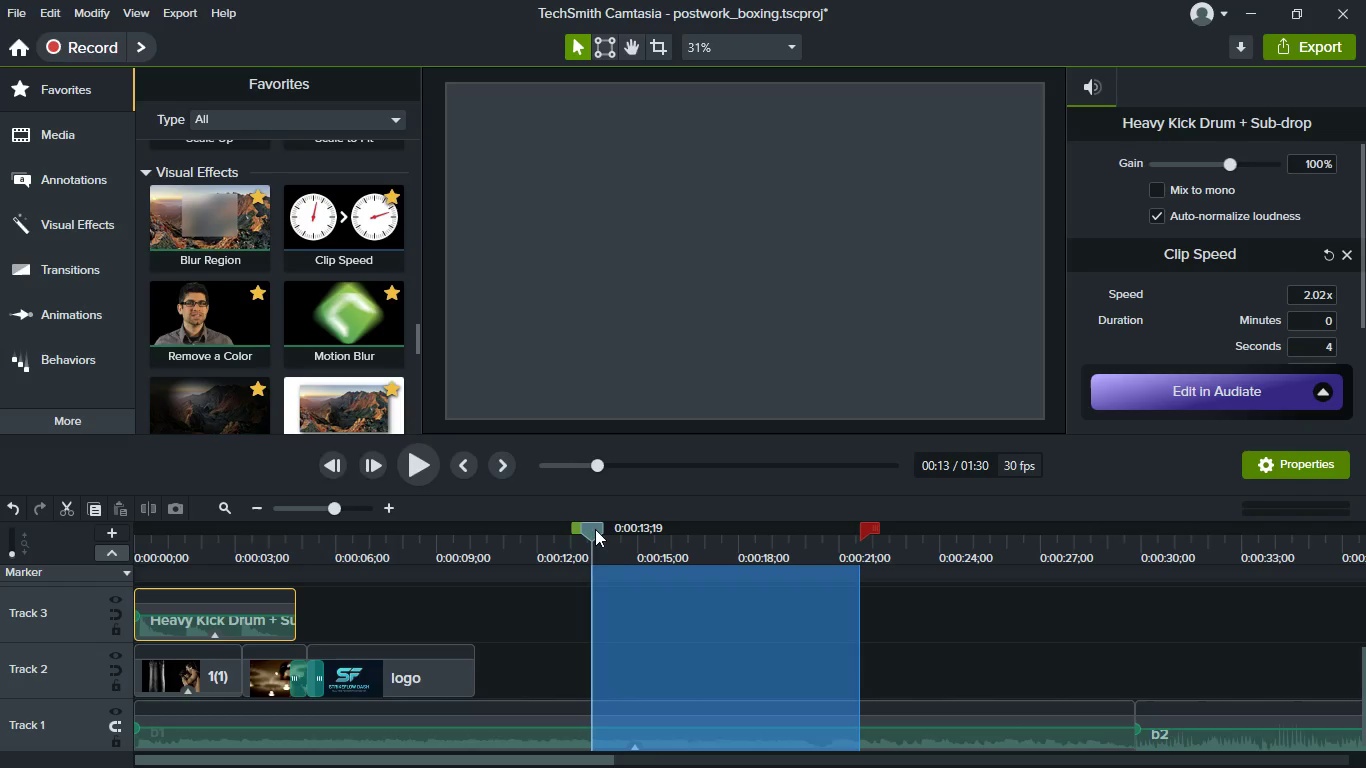 
left_click_drag(start_coordinate=[593, 529], to_coordinate=[600, 530])
 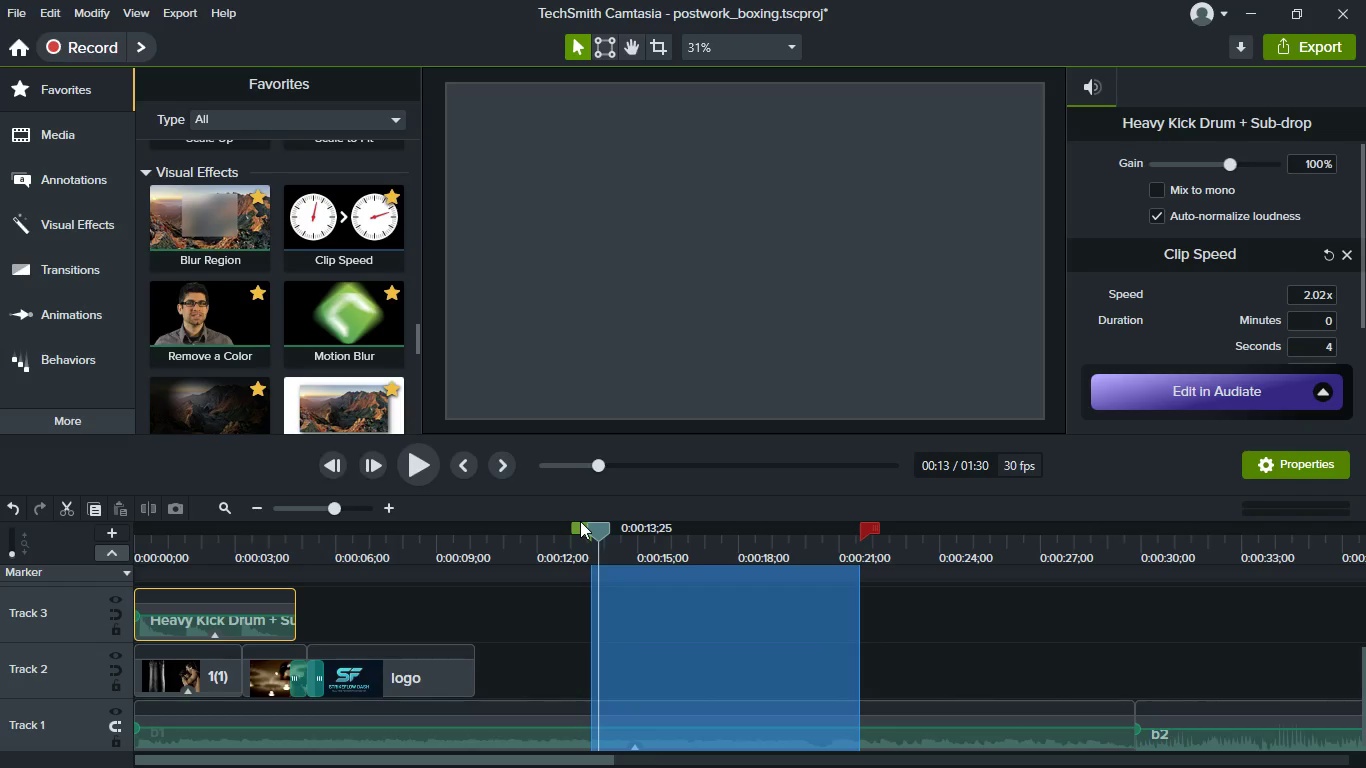 
left_click_drag(start_coordinate=[580, 521], to_coordinate=[560, 522])
 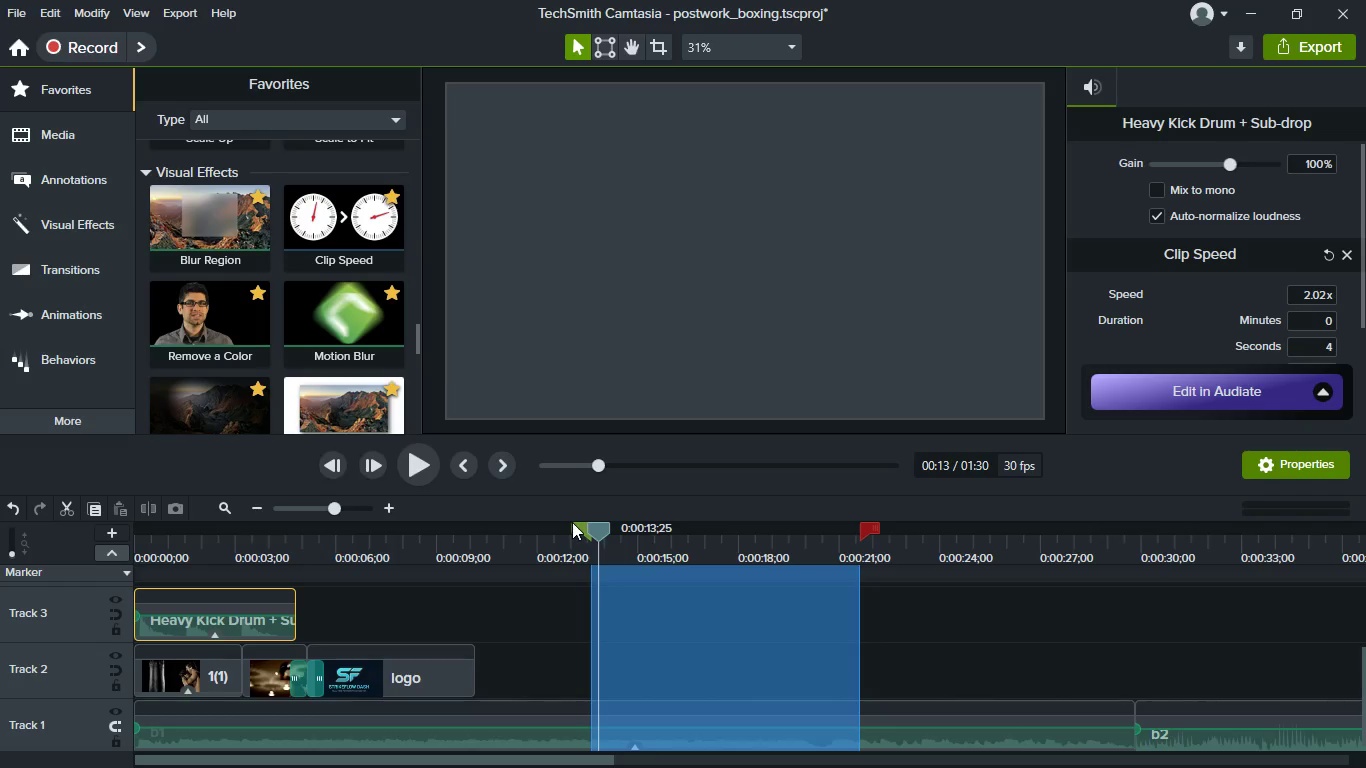 
left_click([572, 522])
 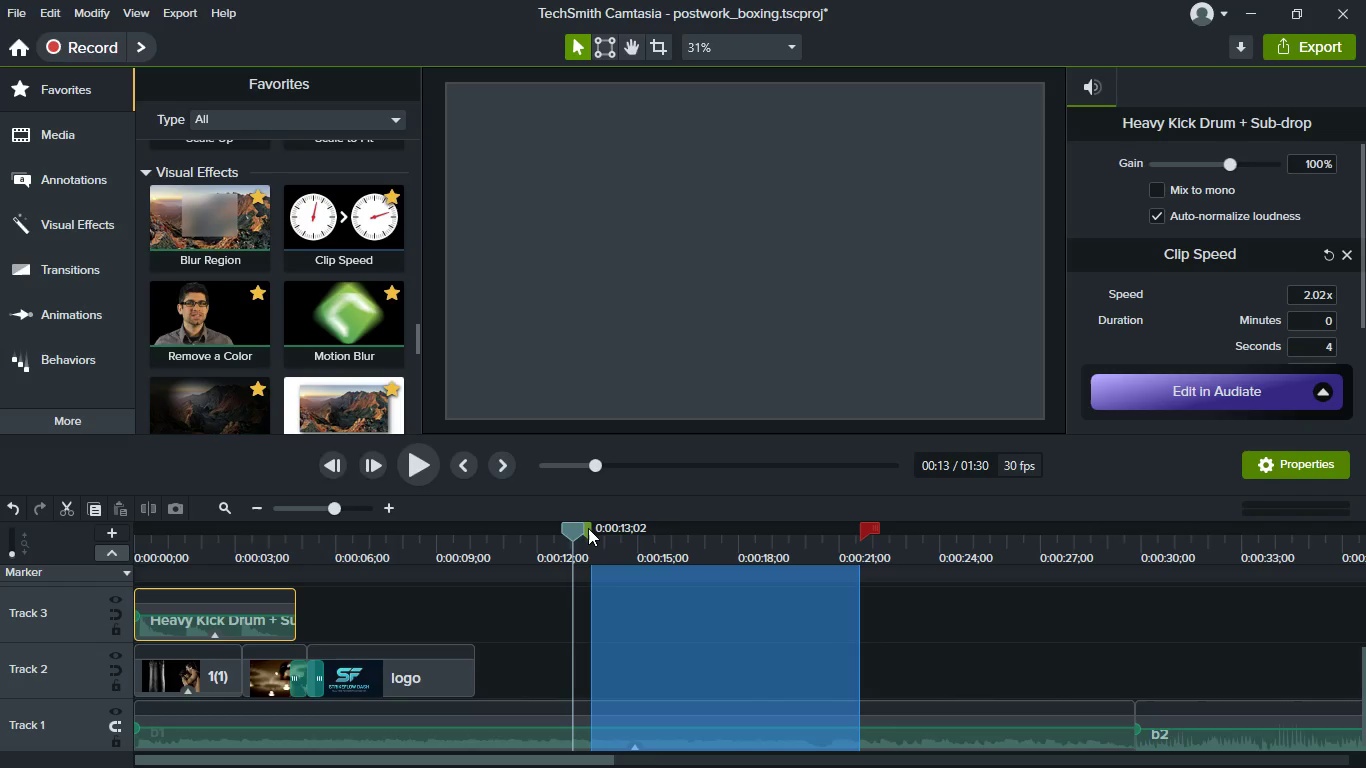 
left_click_drag(start_coordinate=[588, 528], to_coordinate=[519, 537])
 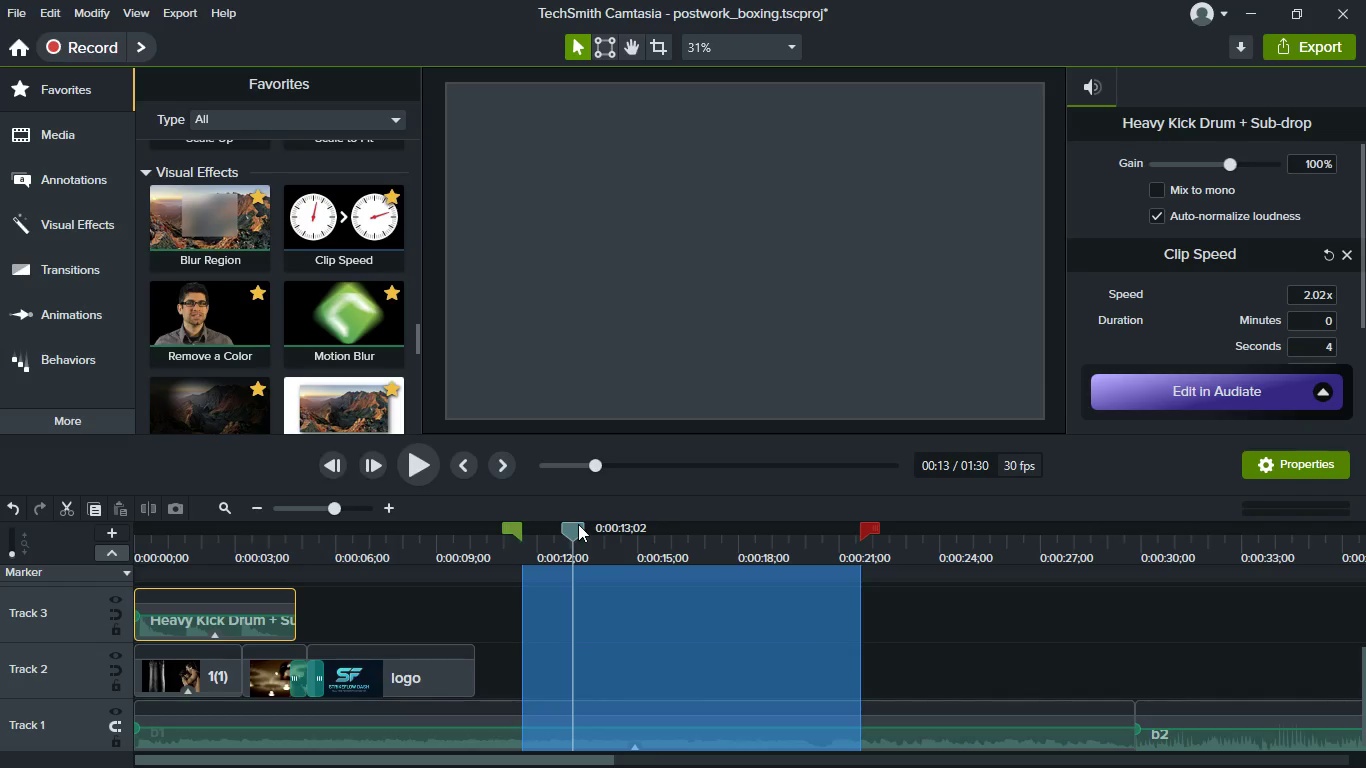 
left_click_drag(start_coordinate=[578, 524], to_coordinate=[526, 529])
 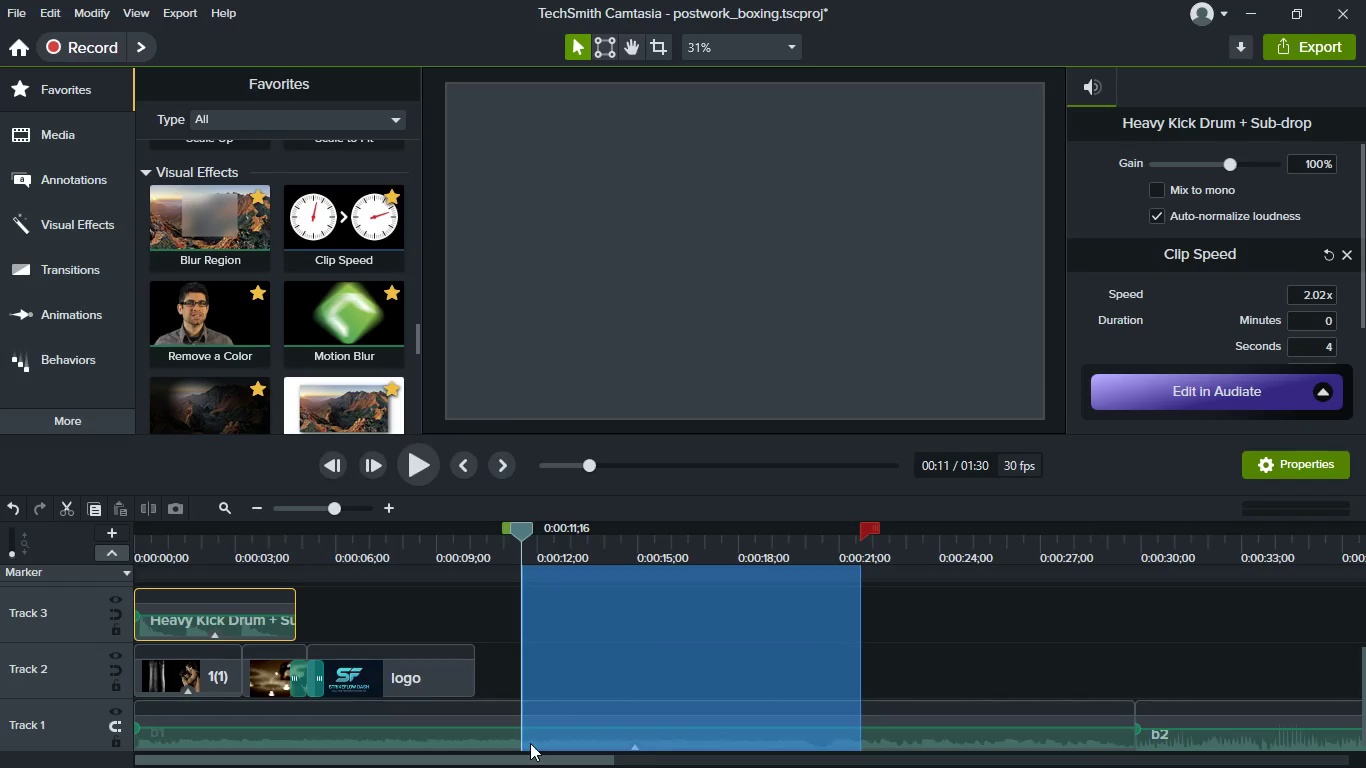 
left_click([507, 741])
 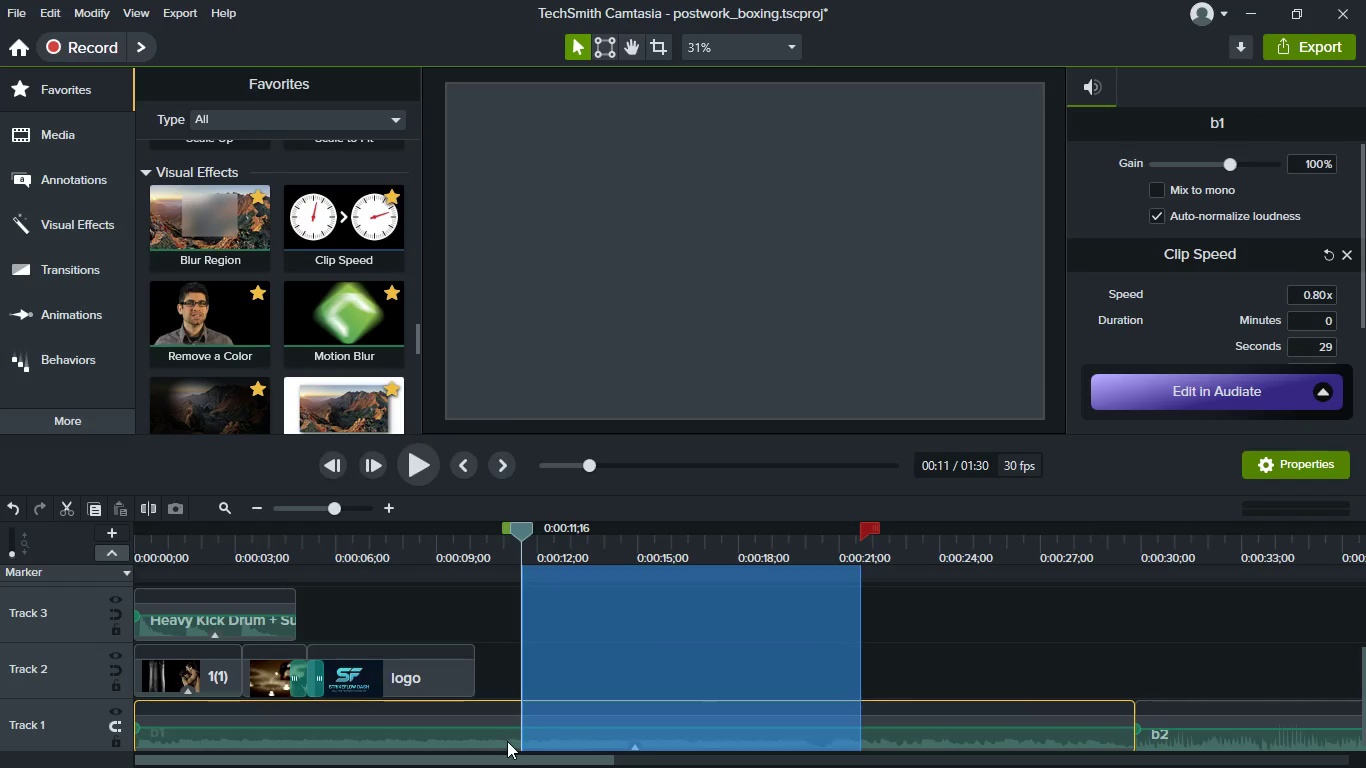 
key(S)
 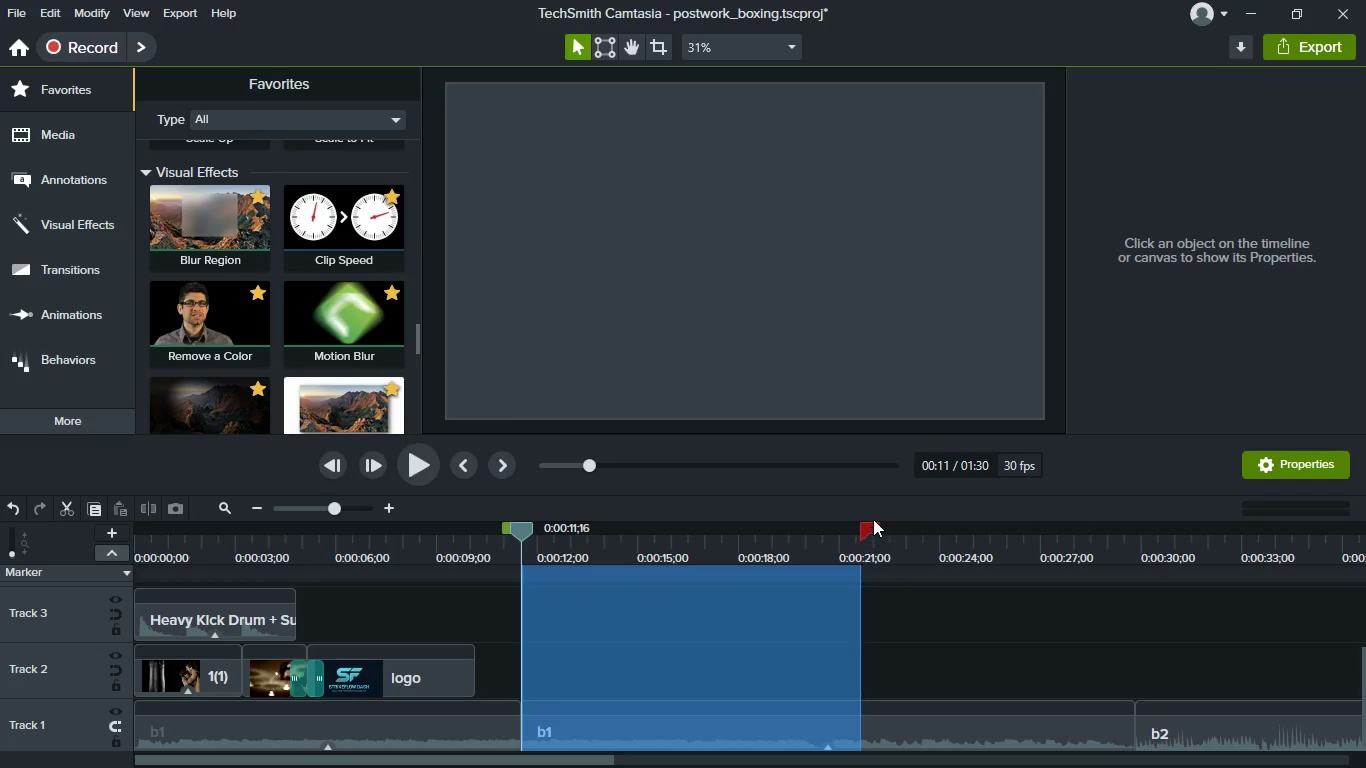 
double_click([874, 526])
 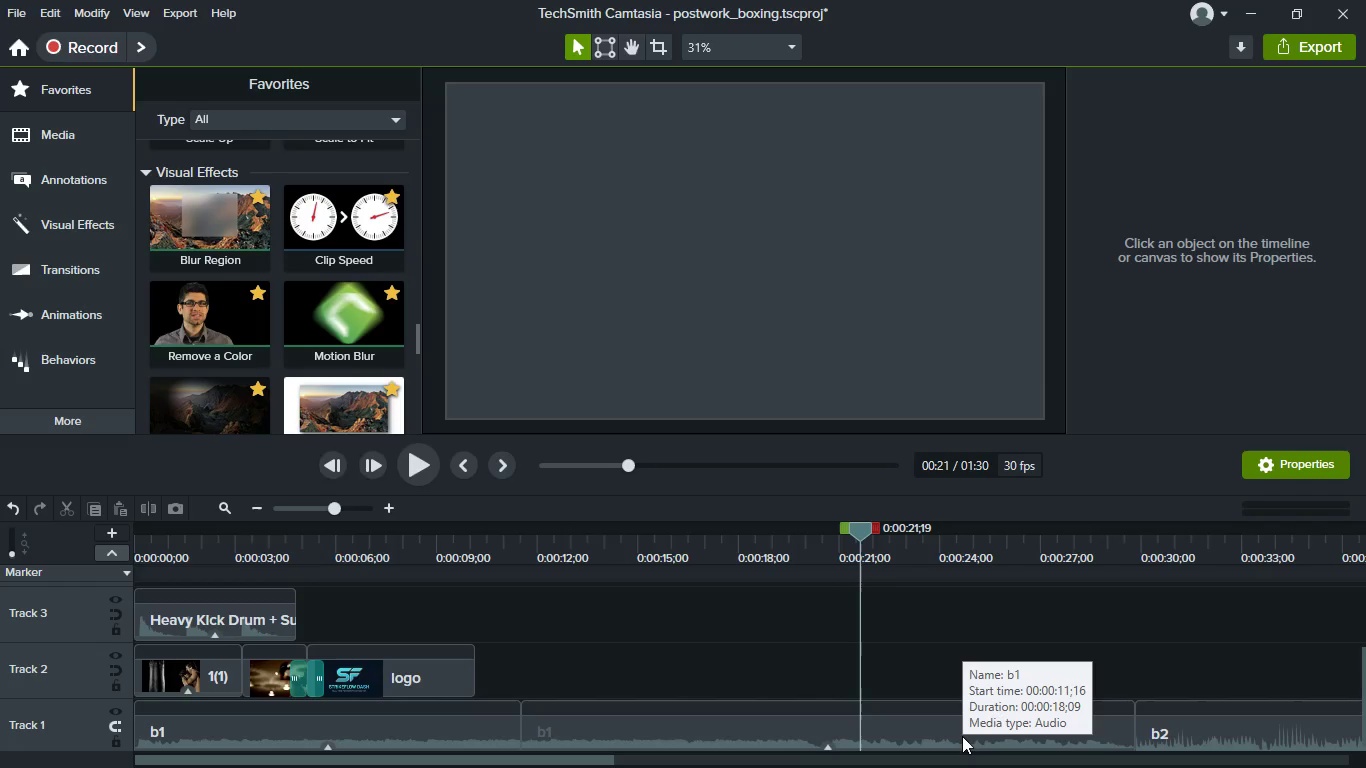 
wait(6.86)
 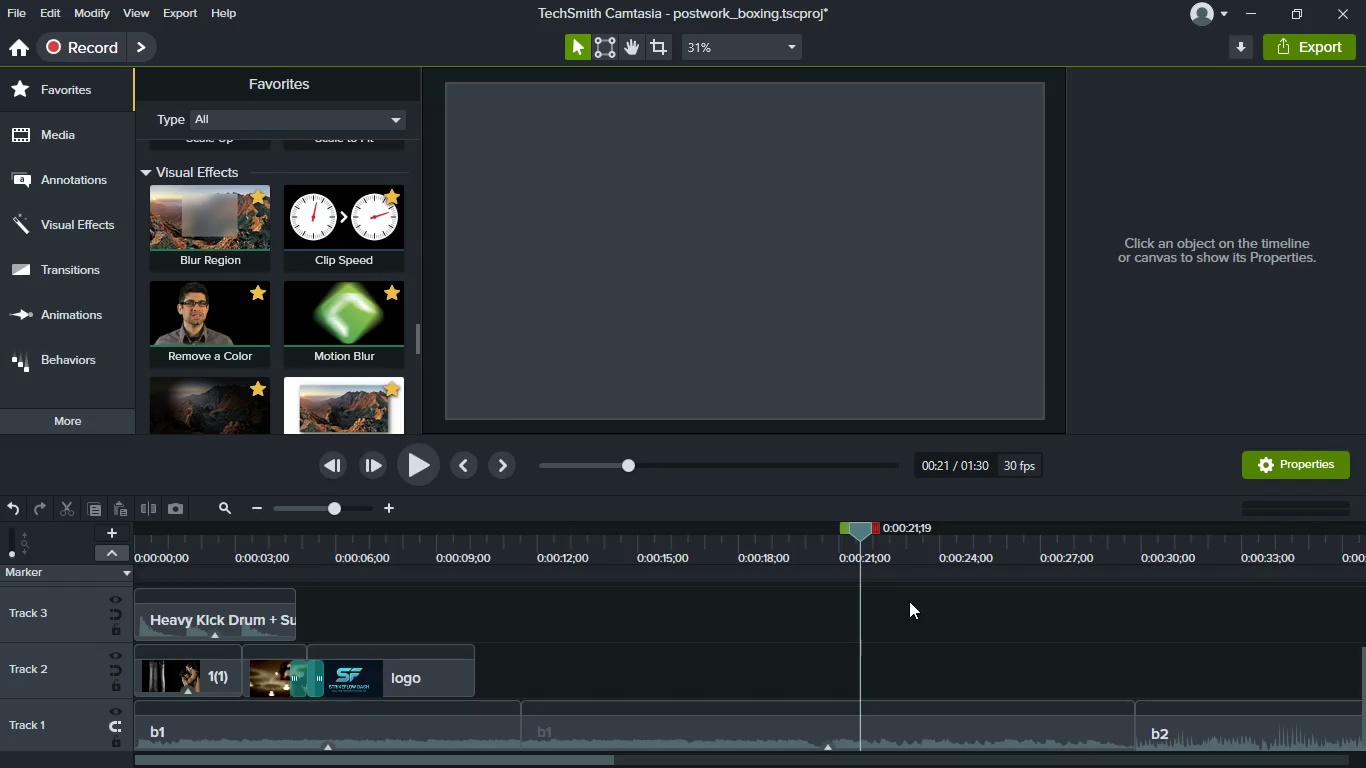 
left_click([962, 736])
 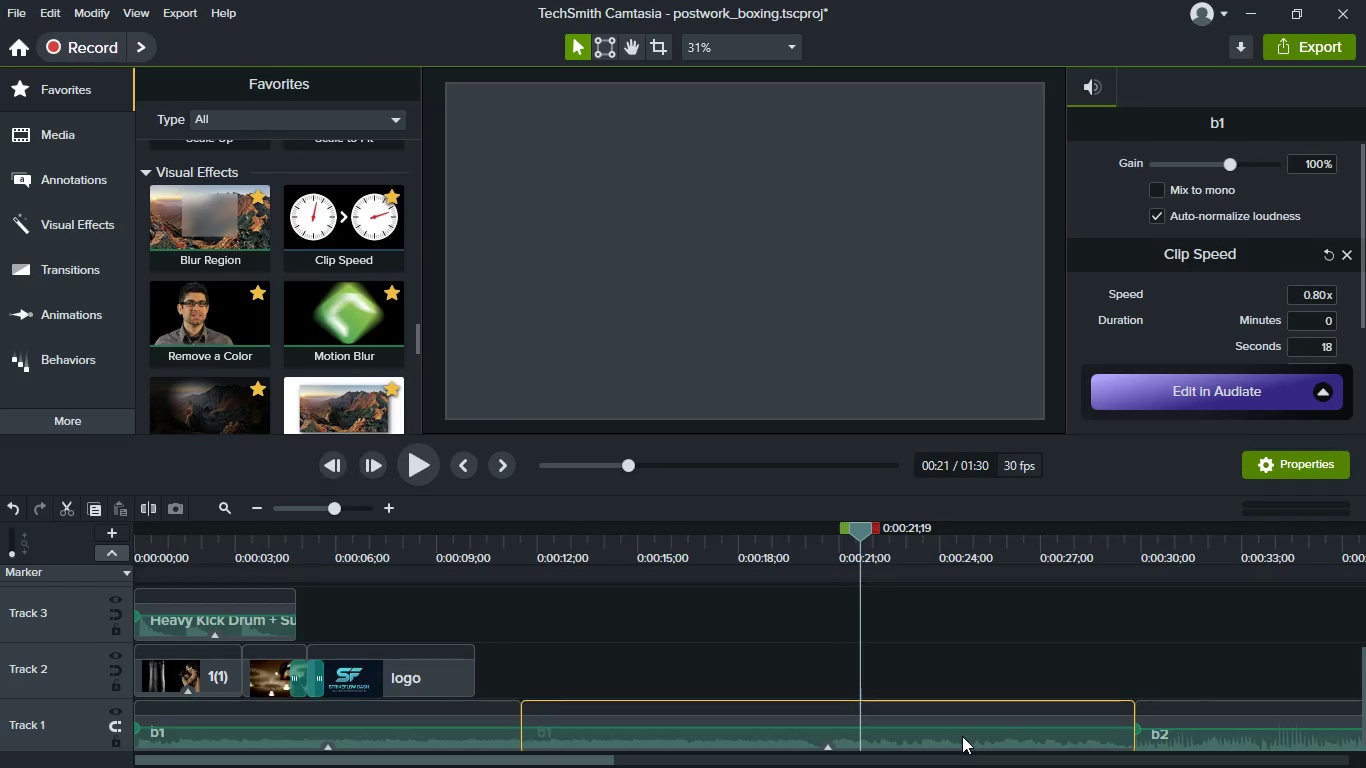 
key(S)
 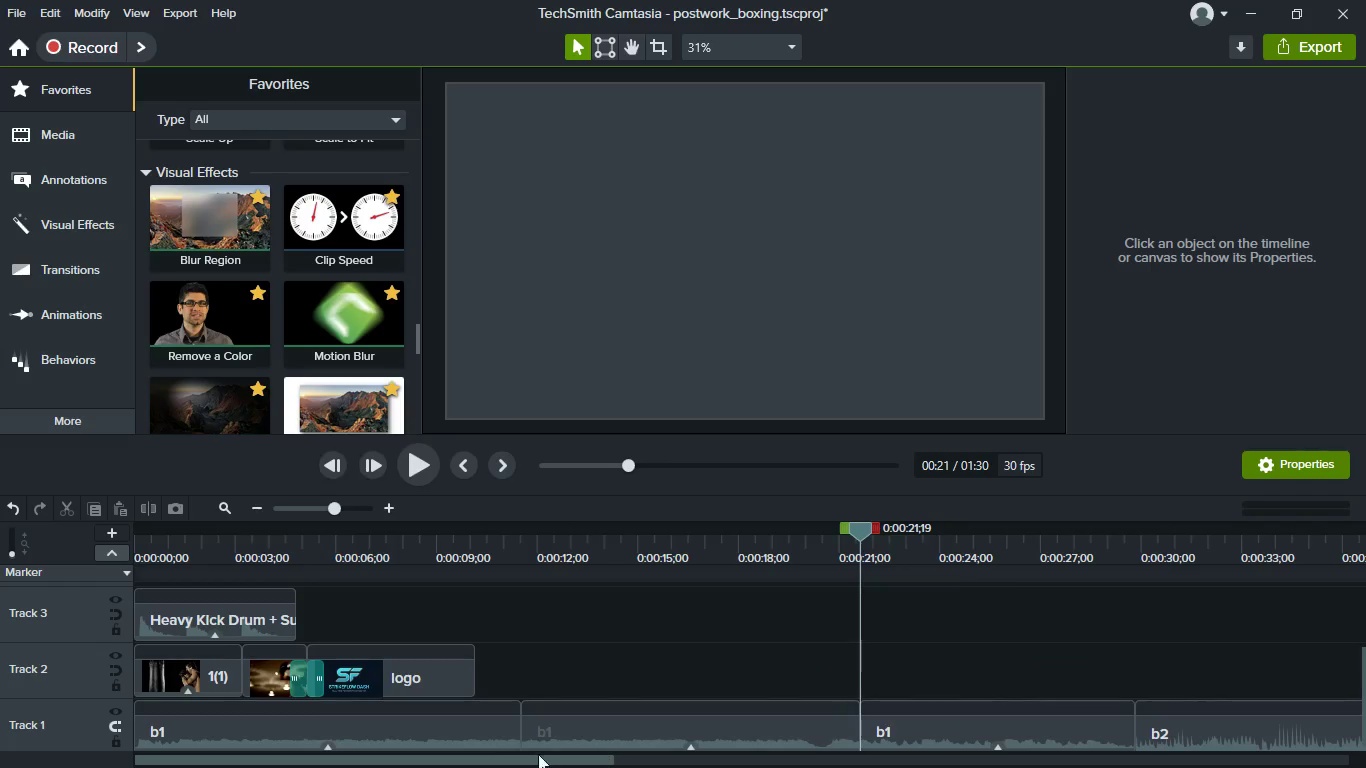 
wait(5.39)
 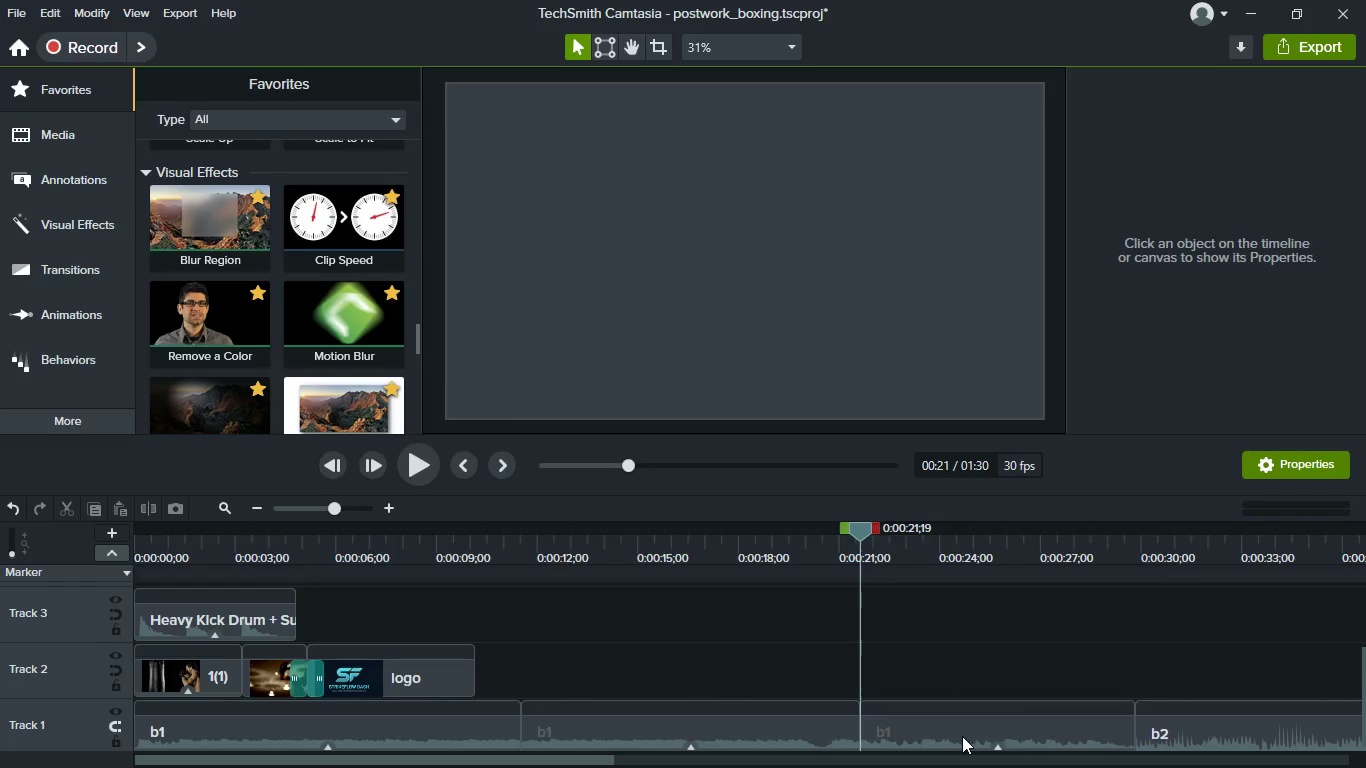 
left_click([470, 735])
 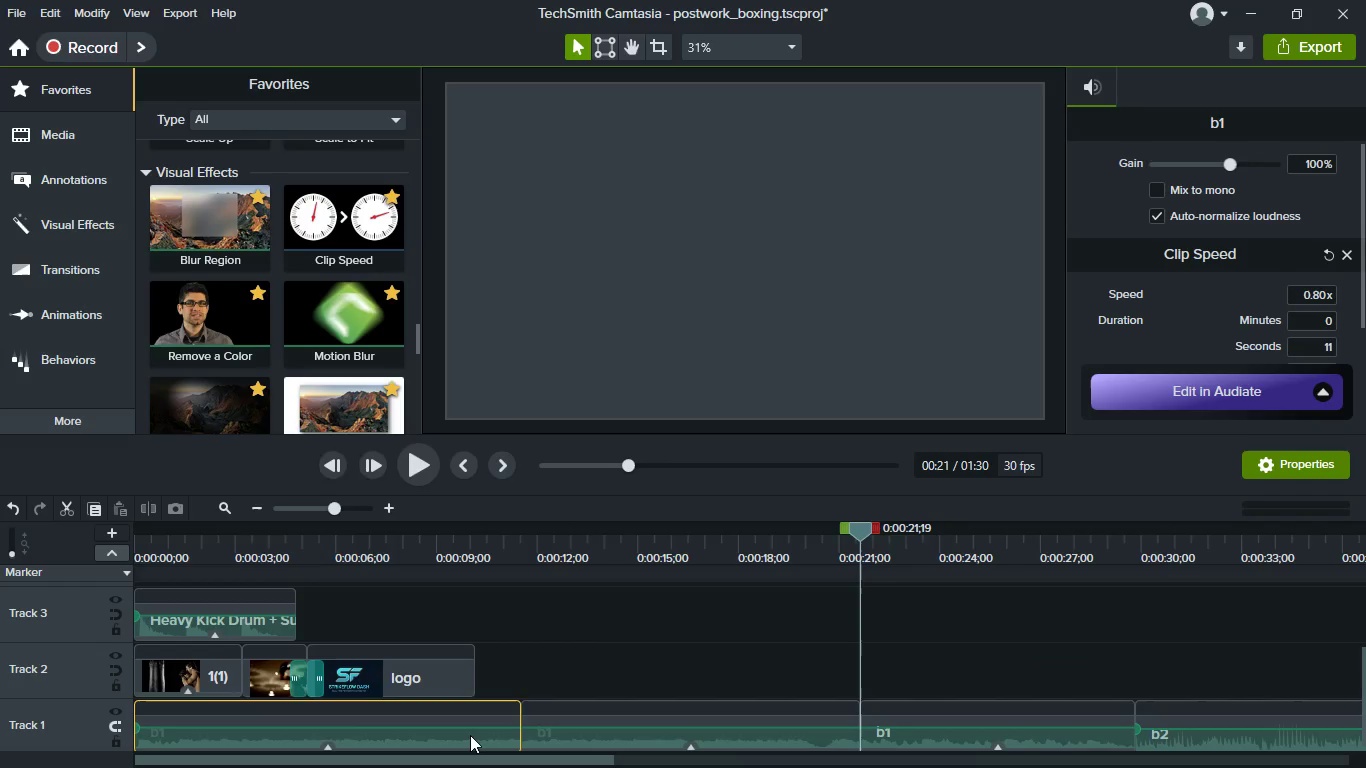 
key(Control+X)
 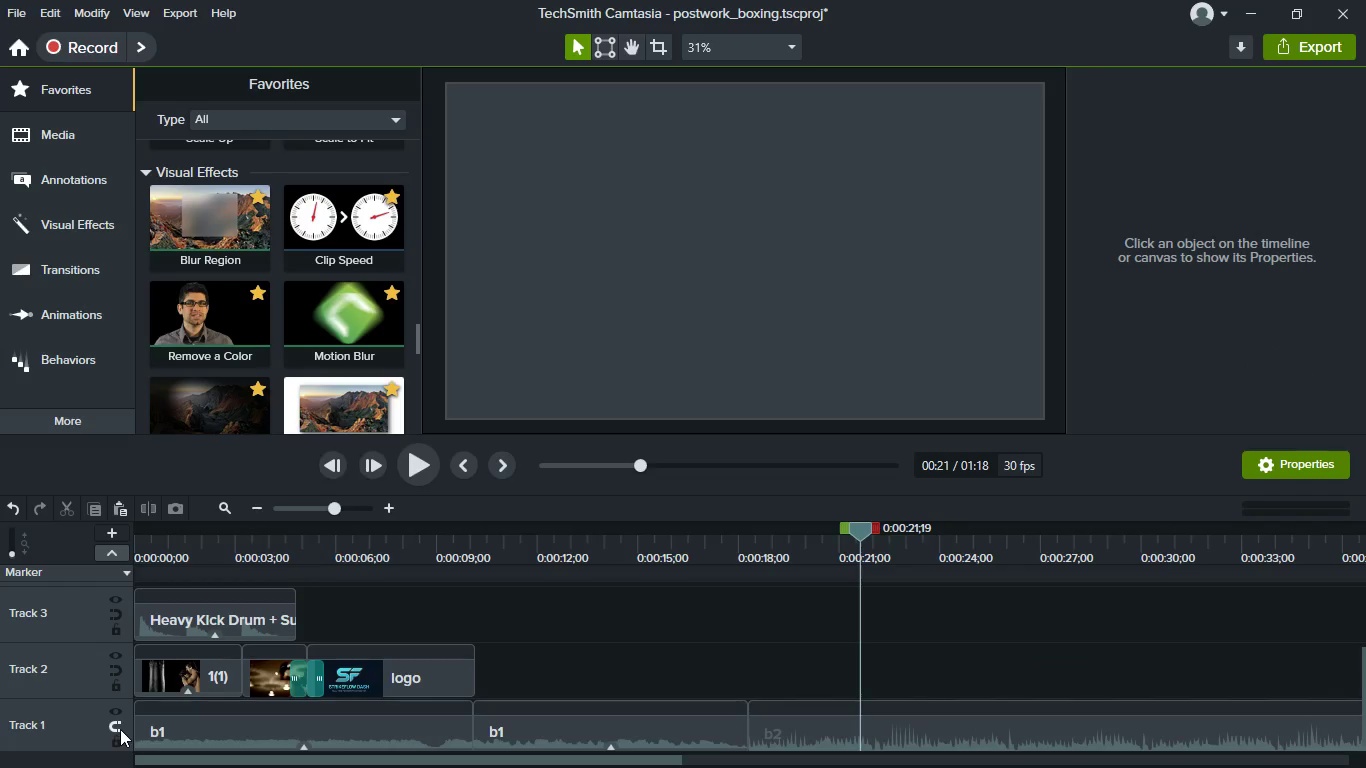 
left_click([120, 729])
 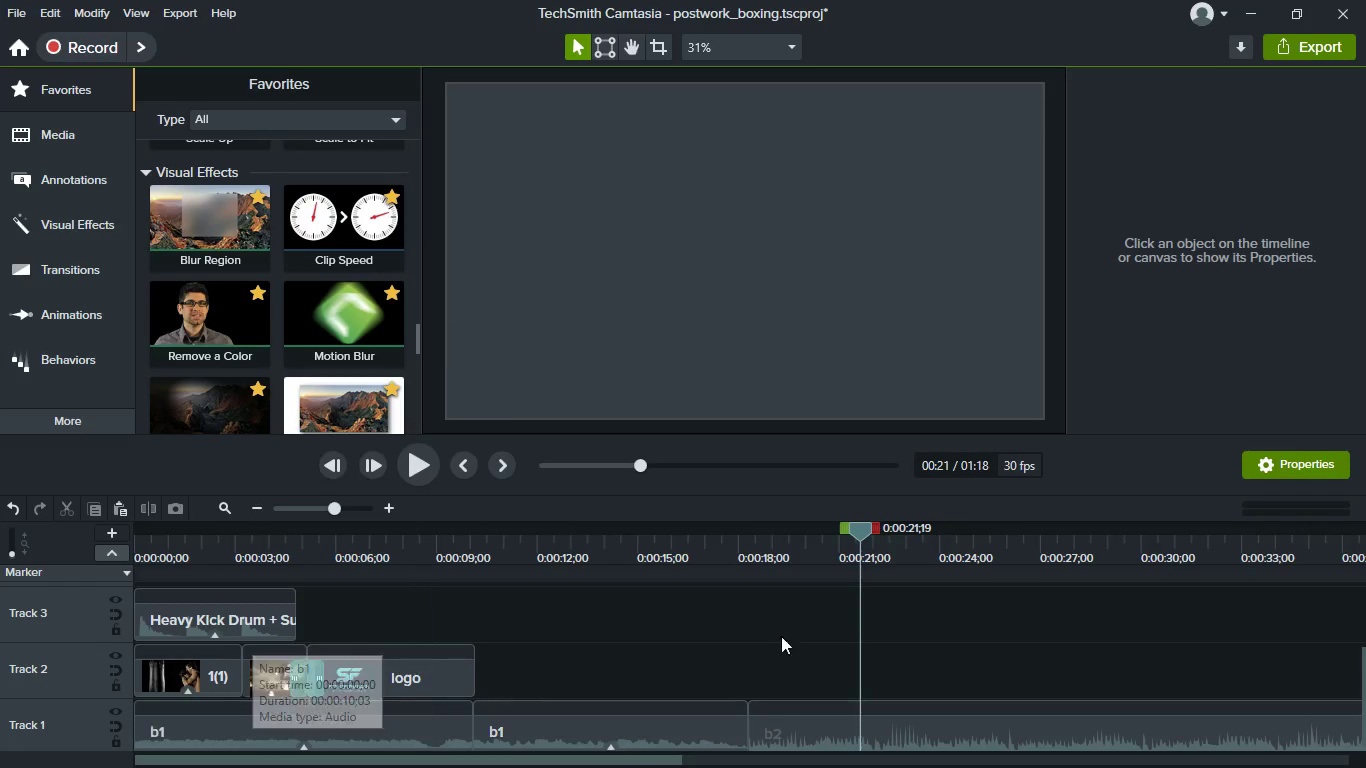 
wait(7.14)
 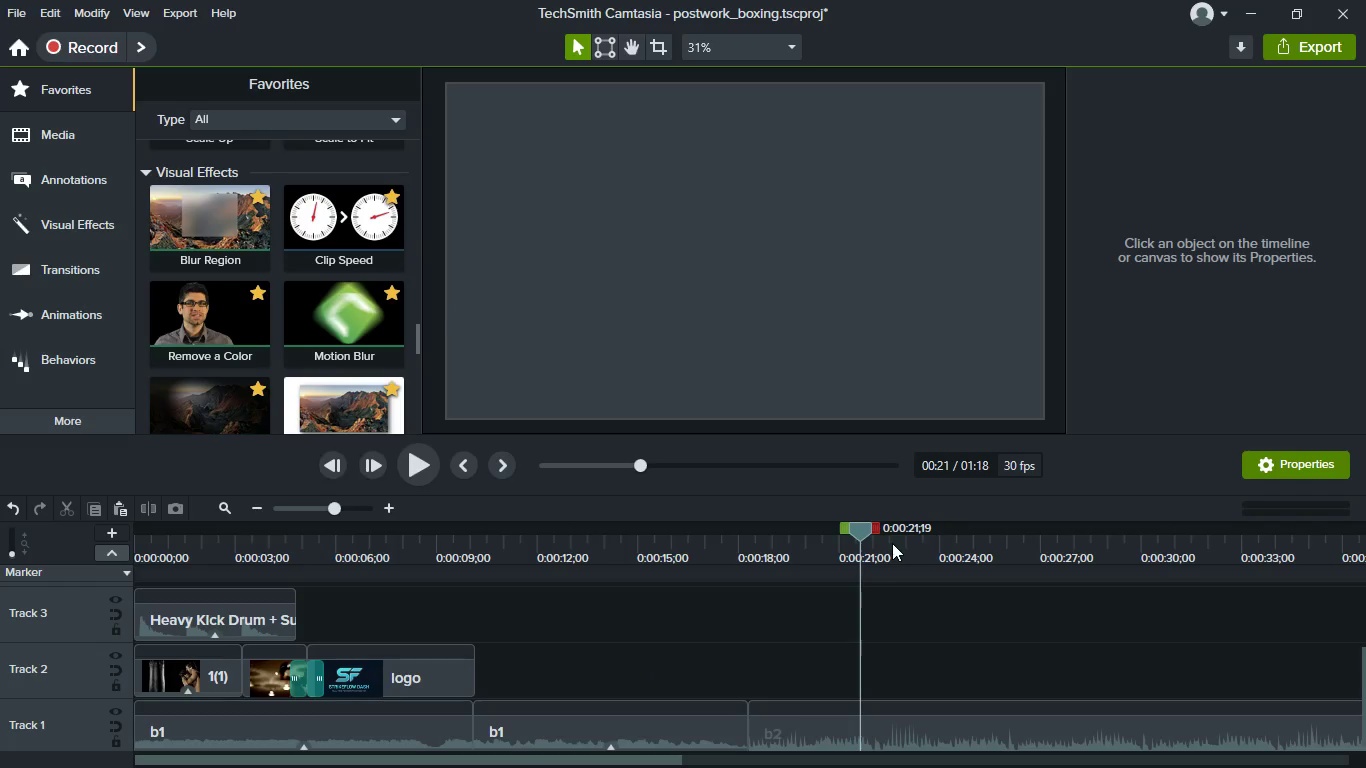 
left_click_drag(start_coordinate=[865, 532], to_coordinate=[106, 569])
 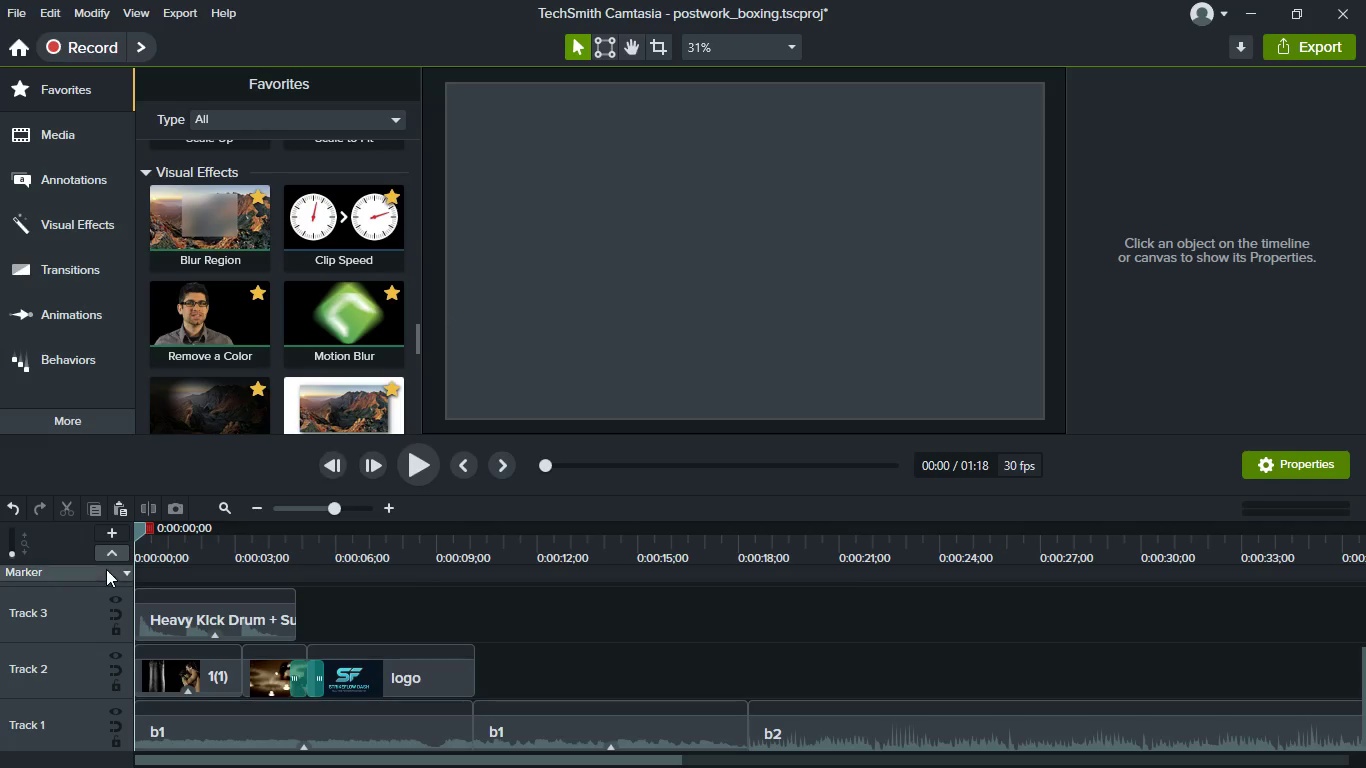 
key(Space)
 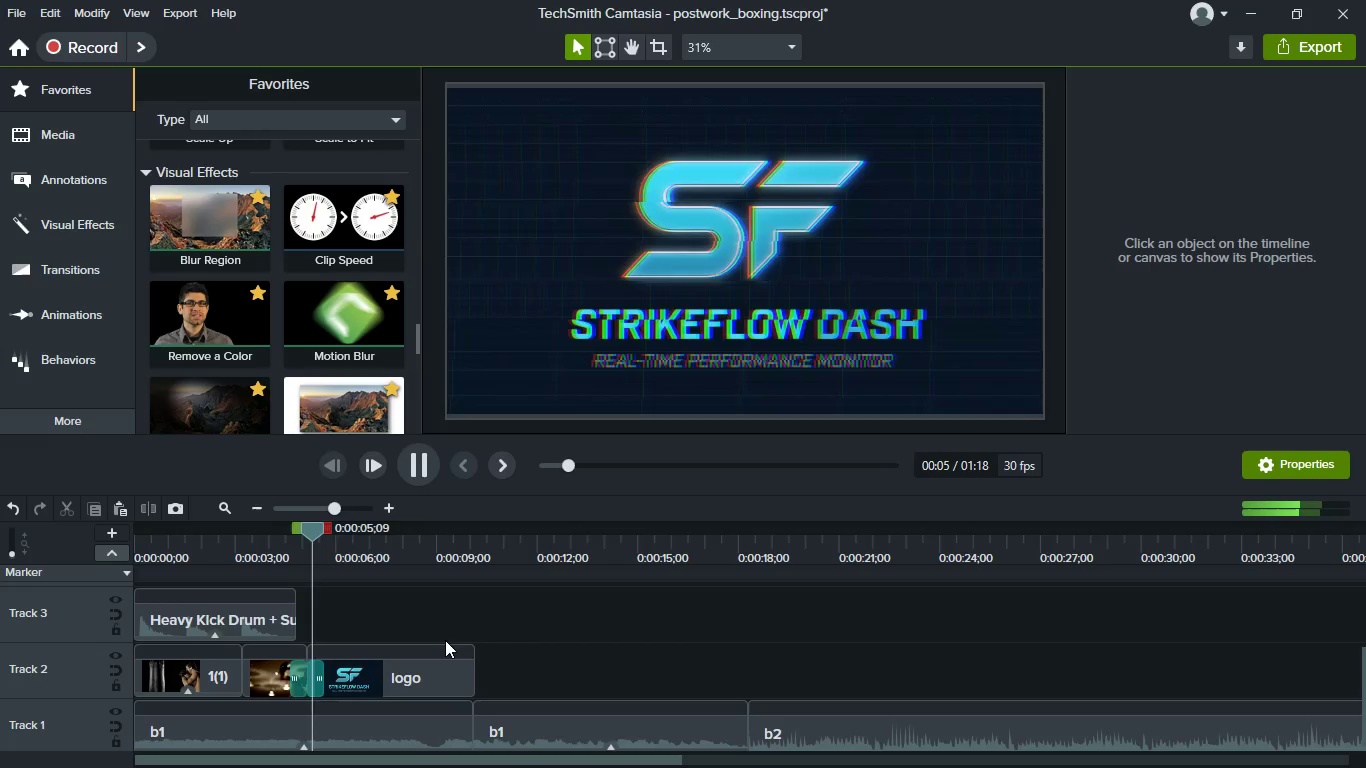 
wait(11.06)
 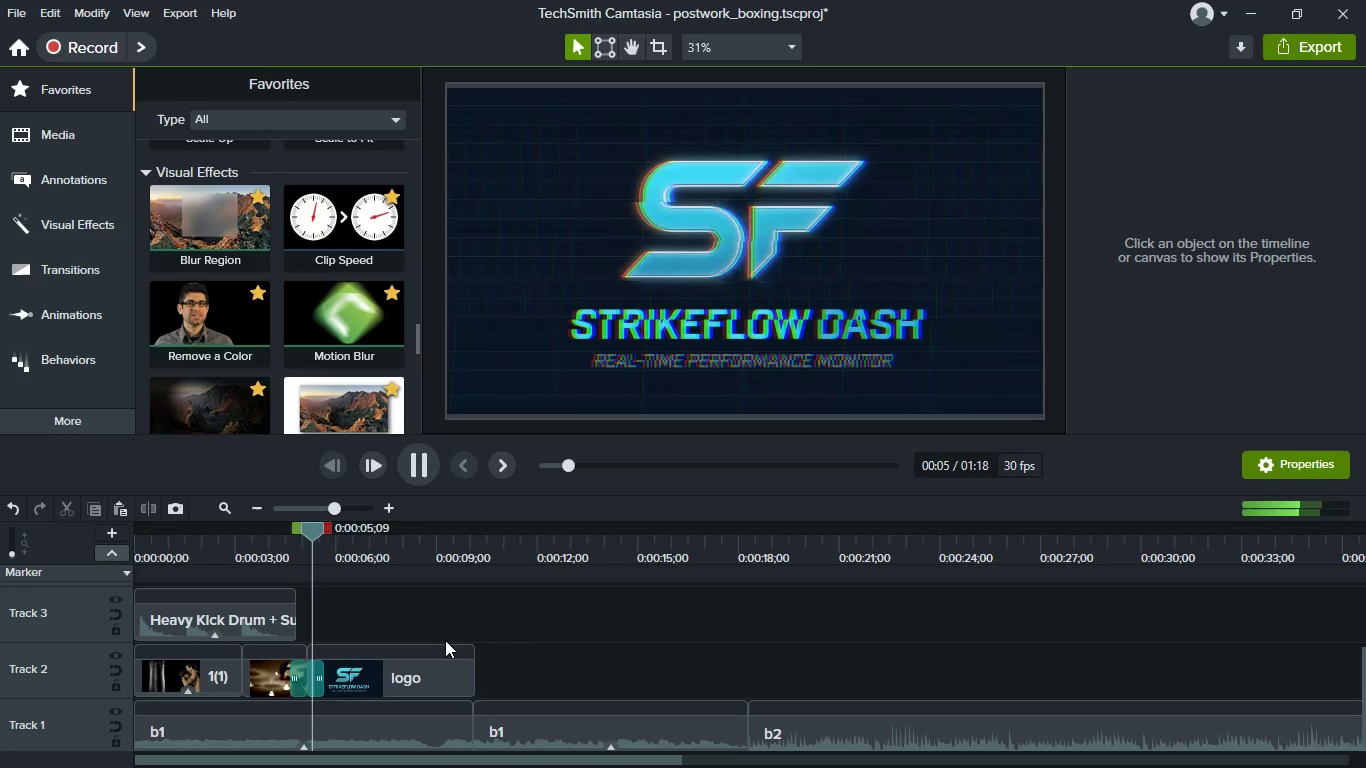 
key(Space)
 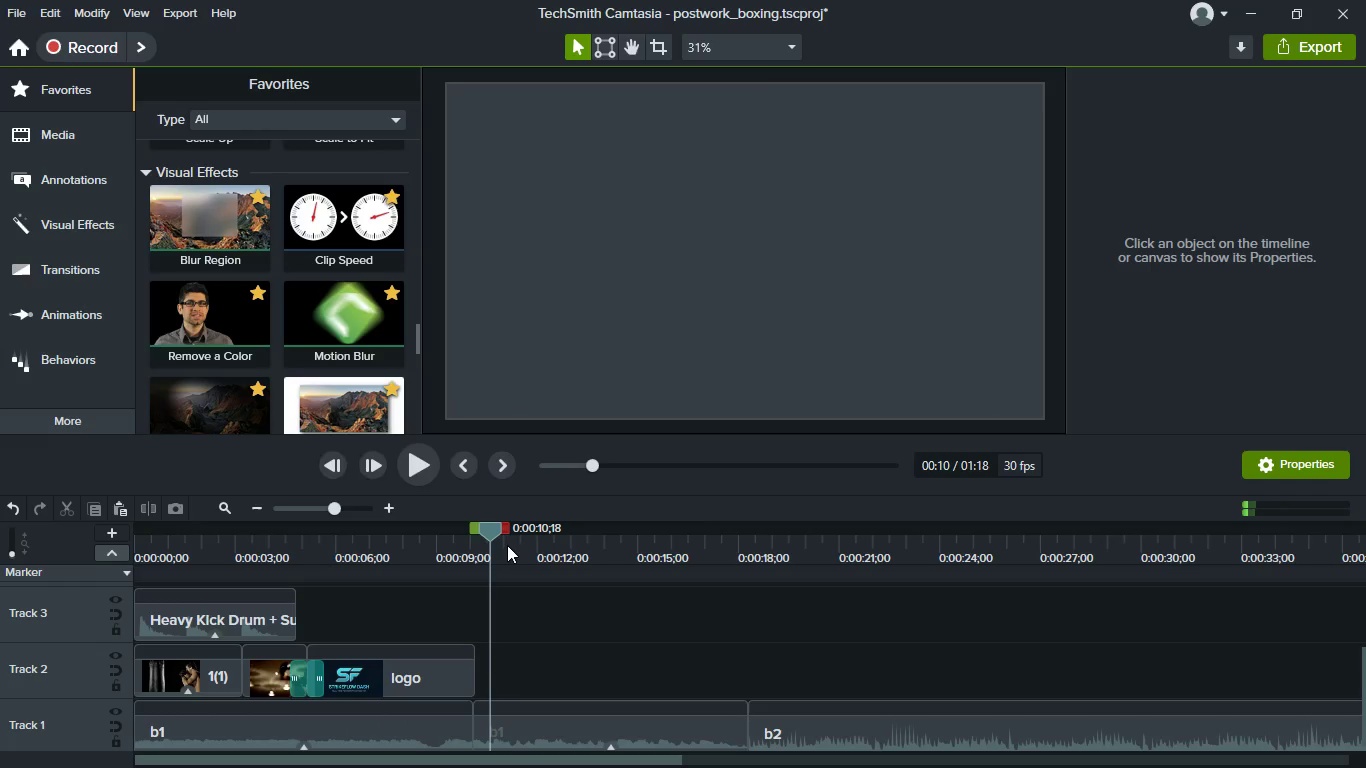 
left_click_drag(start_coordinate=[489, 536], to_coordinate=[94, 586])
 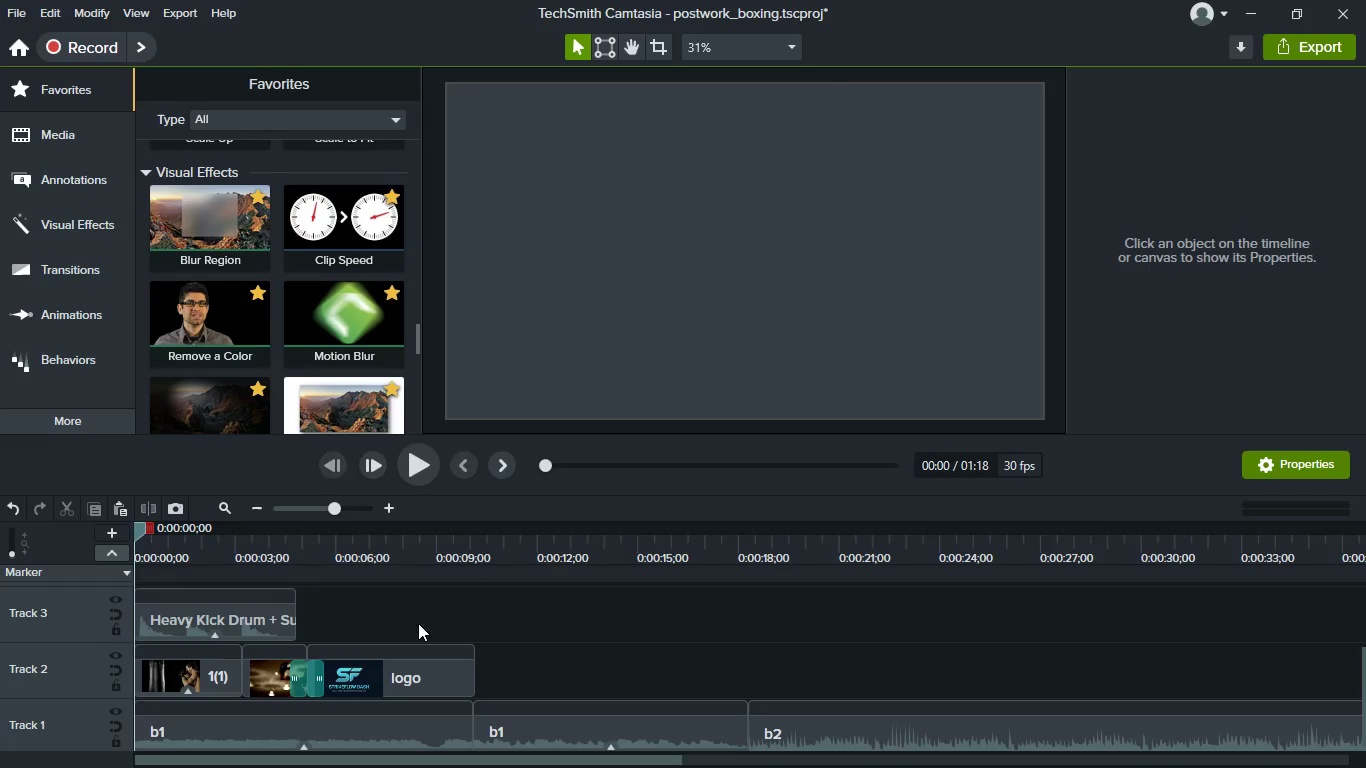 
key(Space)
 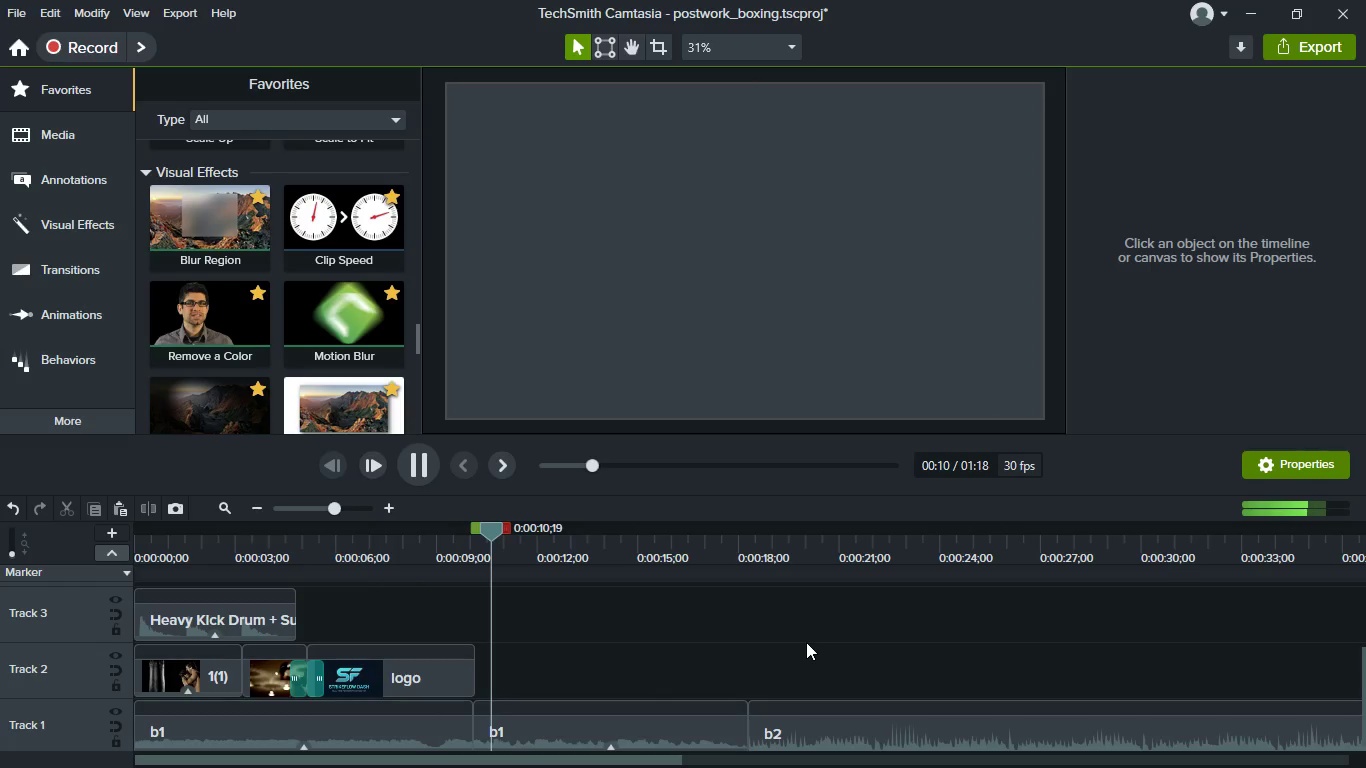 
wait(16.3)
 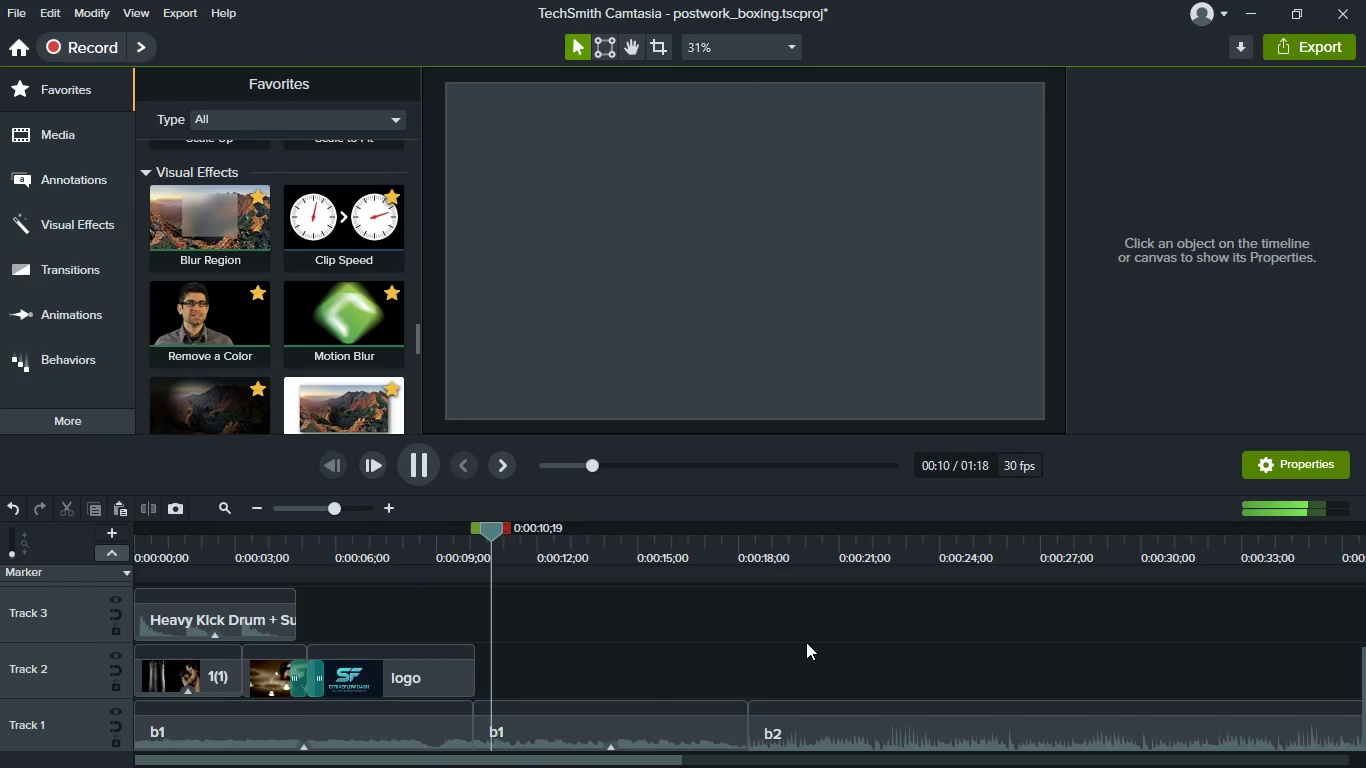 
key(Space)
 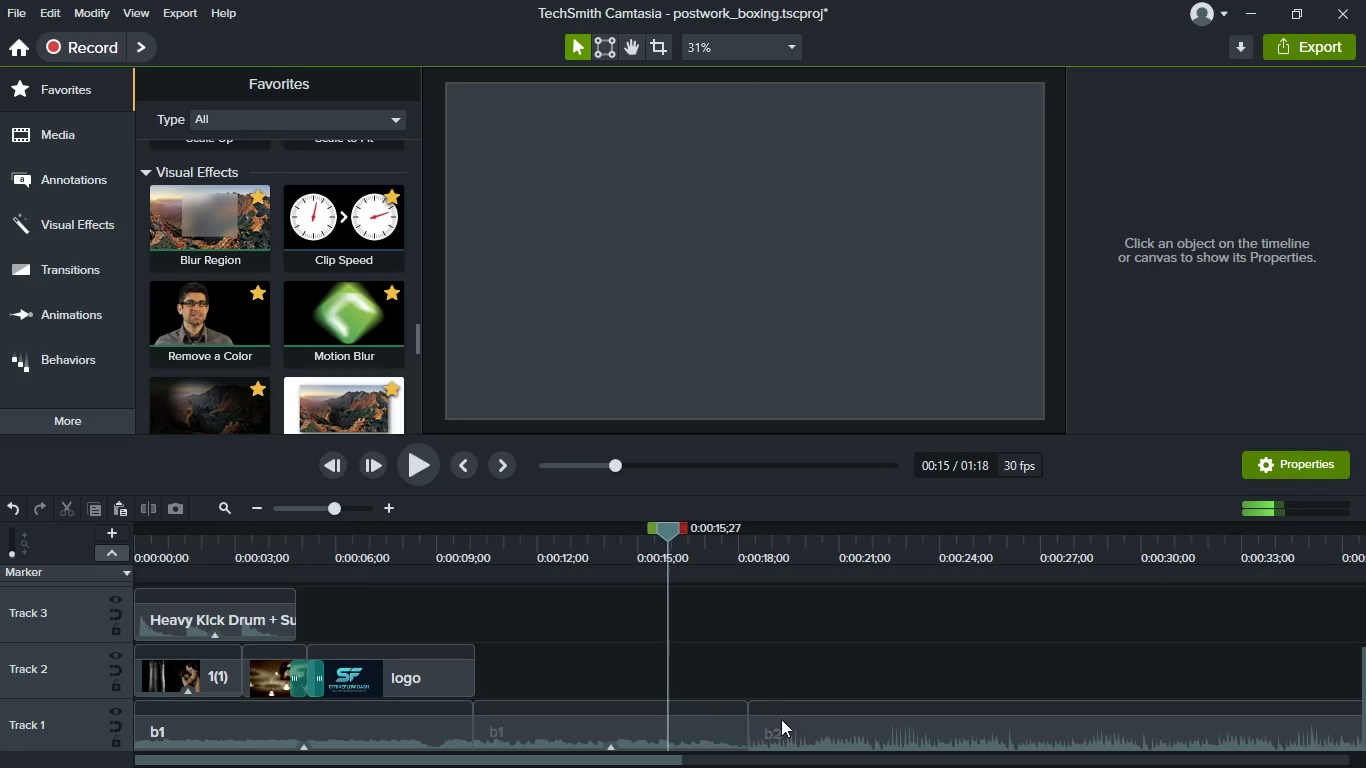 
left_click([788, 735])
 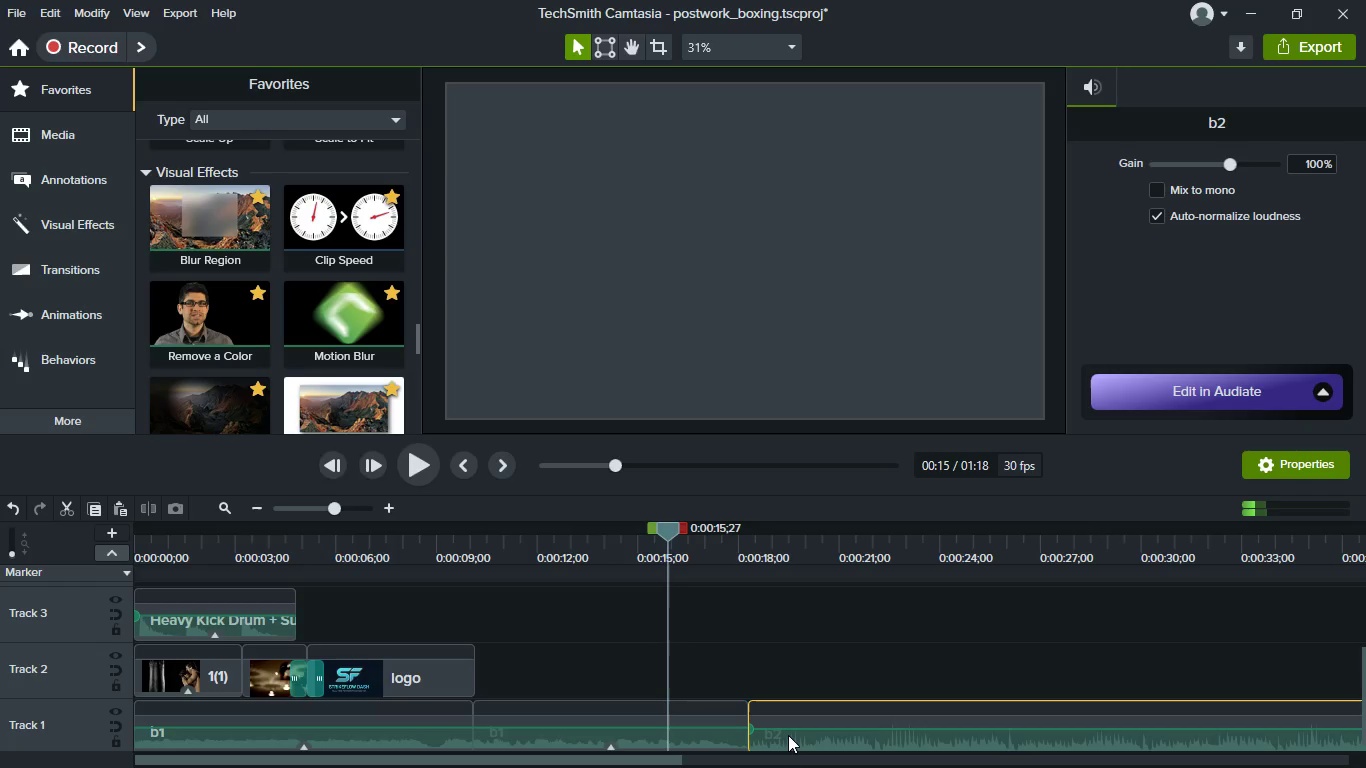 
left_click_drag(start_coordinate=[788, 735], to_coordinate=[1263, 748])
 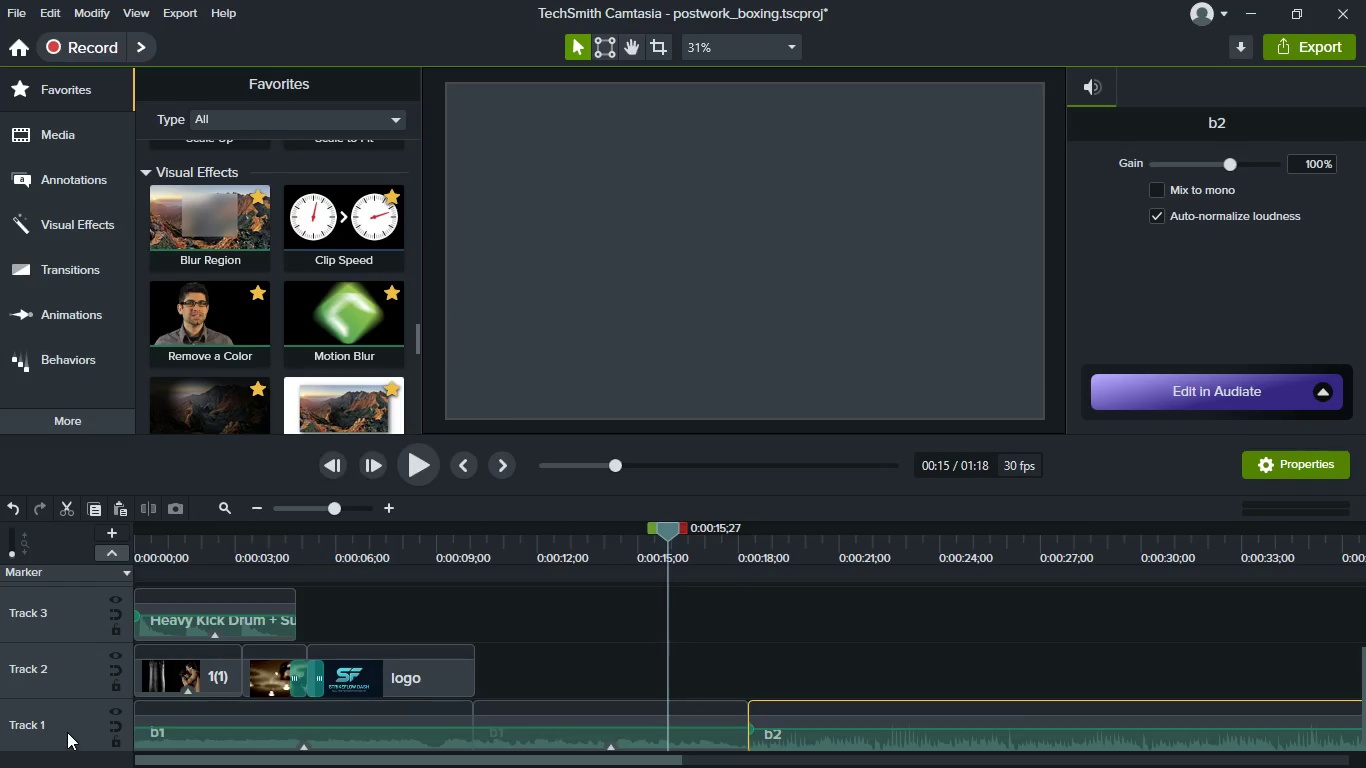 
scroll: coordinate [67, 732], scroll_direction: down, amount: 2.0
 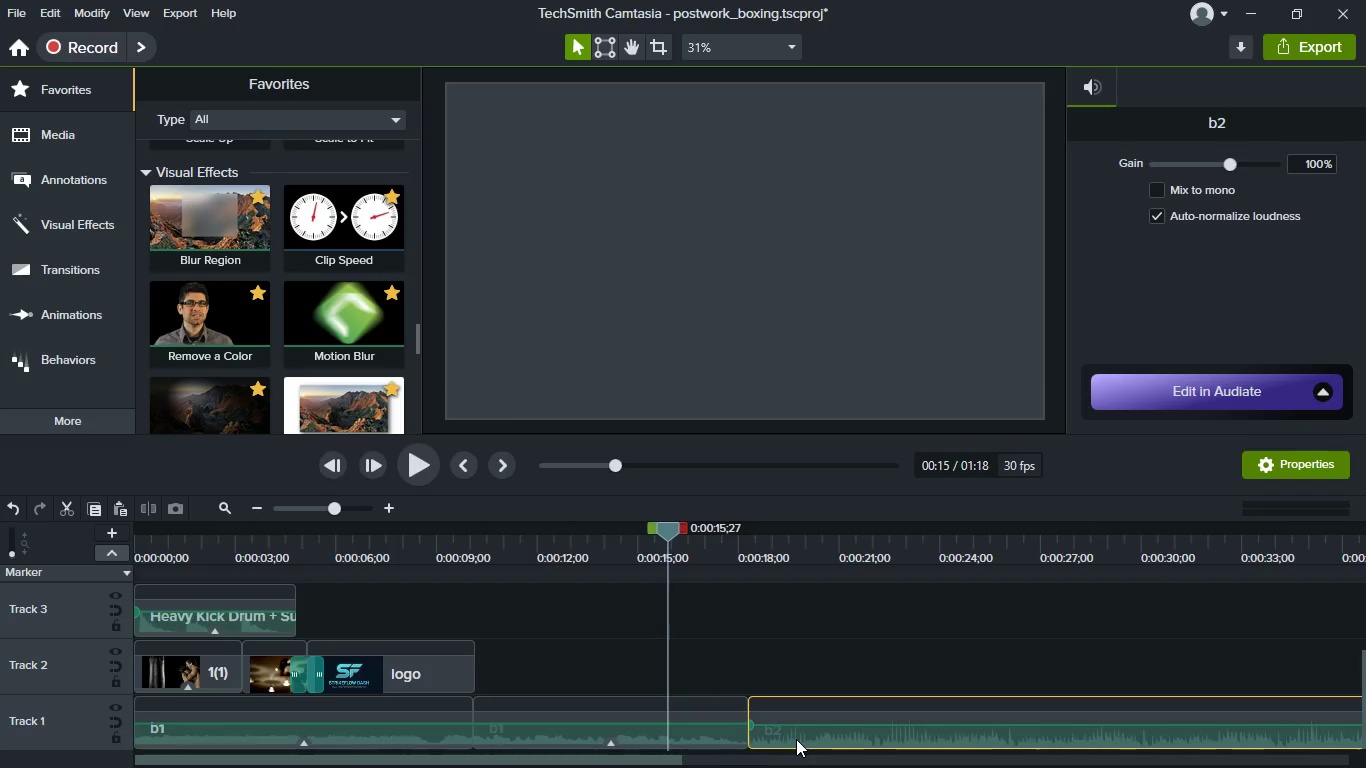 
left_click_drag(start_coordinate=[796, 736], to_coordinate=[1054, 726])
 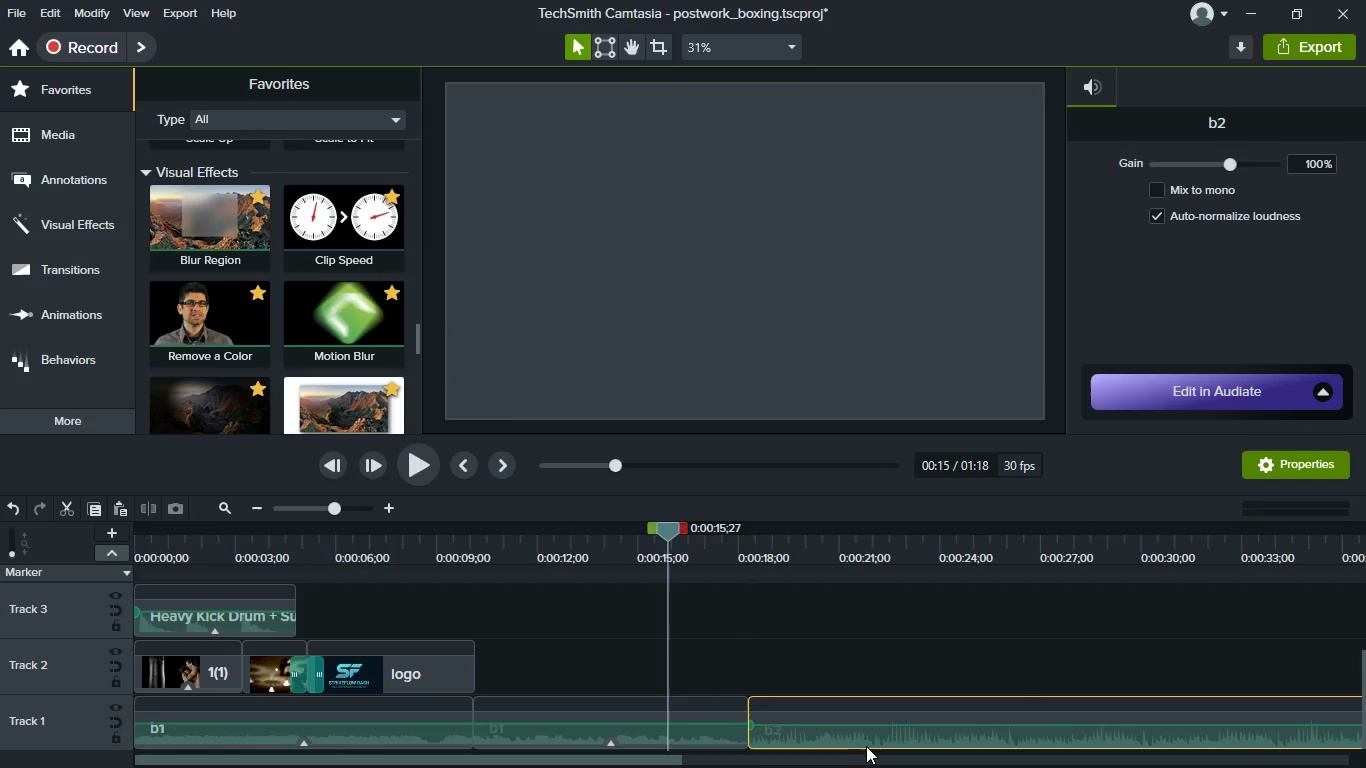 
hold_key(key=ShiftLeft, duration=1.52)
left_click_drag(start_coordinate=[831, 737], to_coordinate=[1365, 690])
 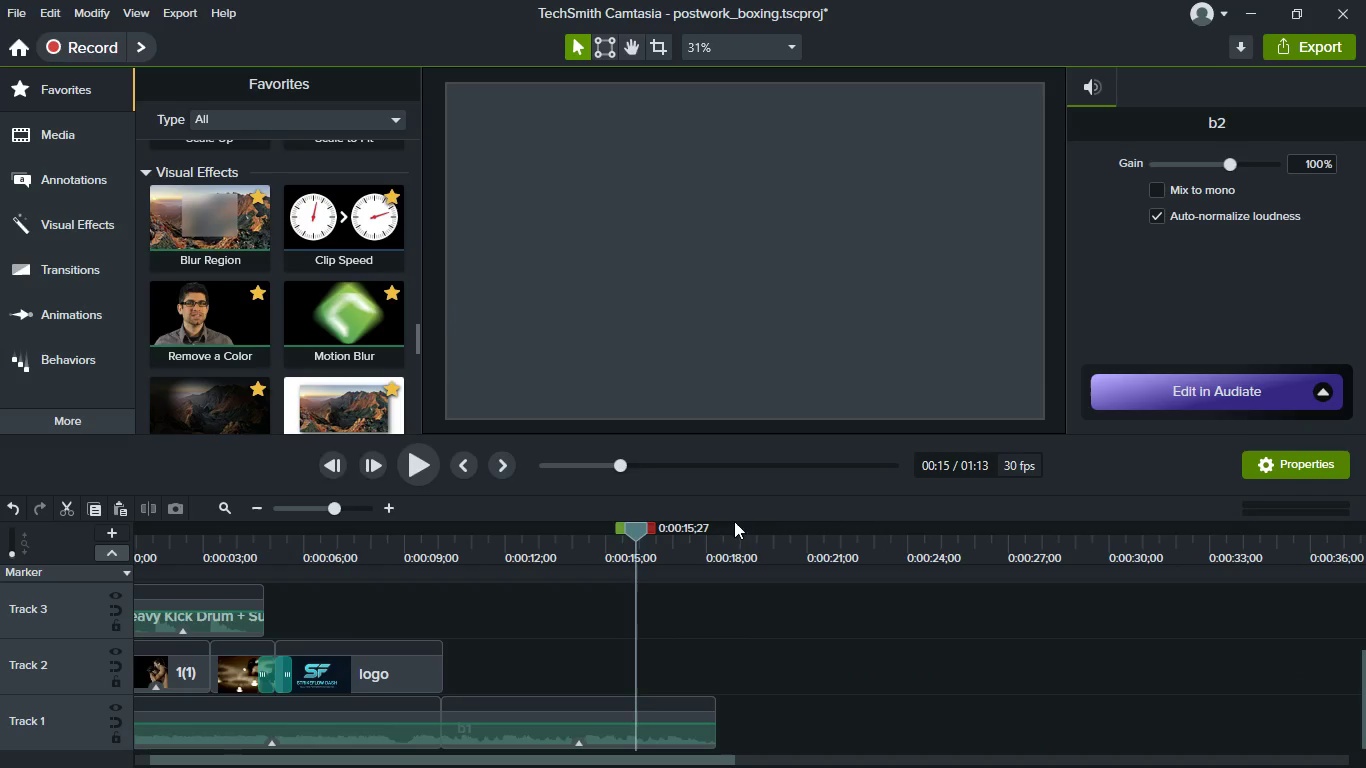 
key(Shift+ShiftLeft)
 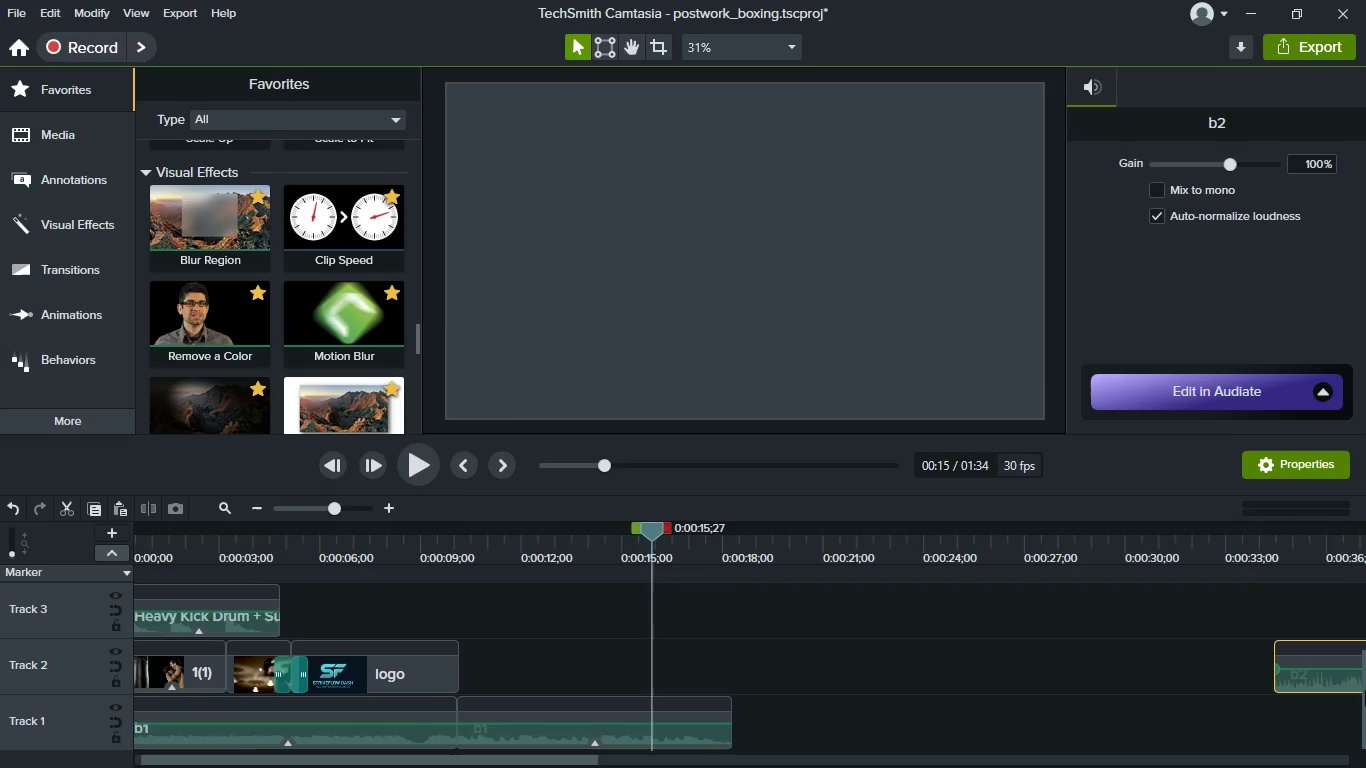 
key(Shift+ShiftLeft)
 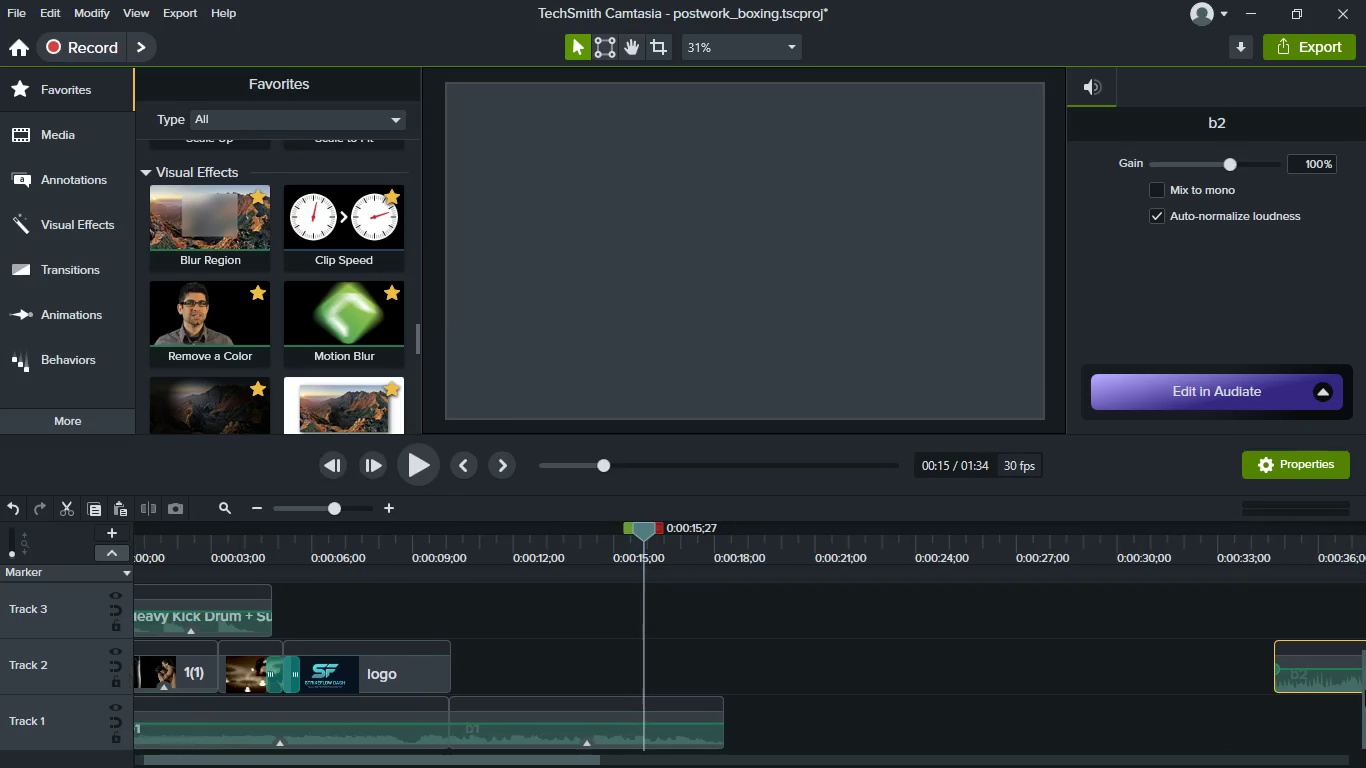 
key(Shift+ShiftLeft)
 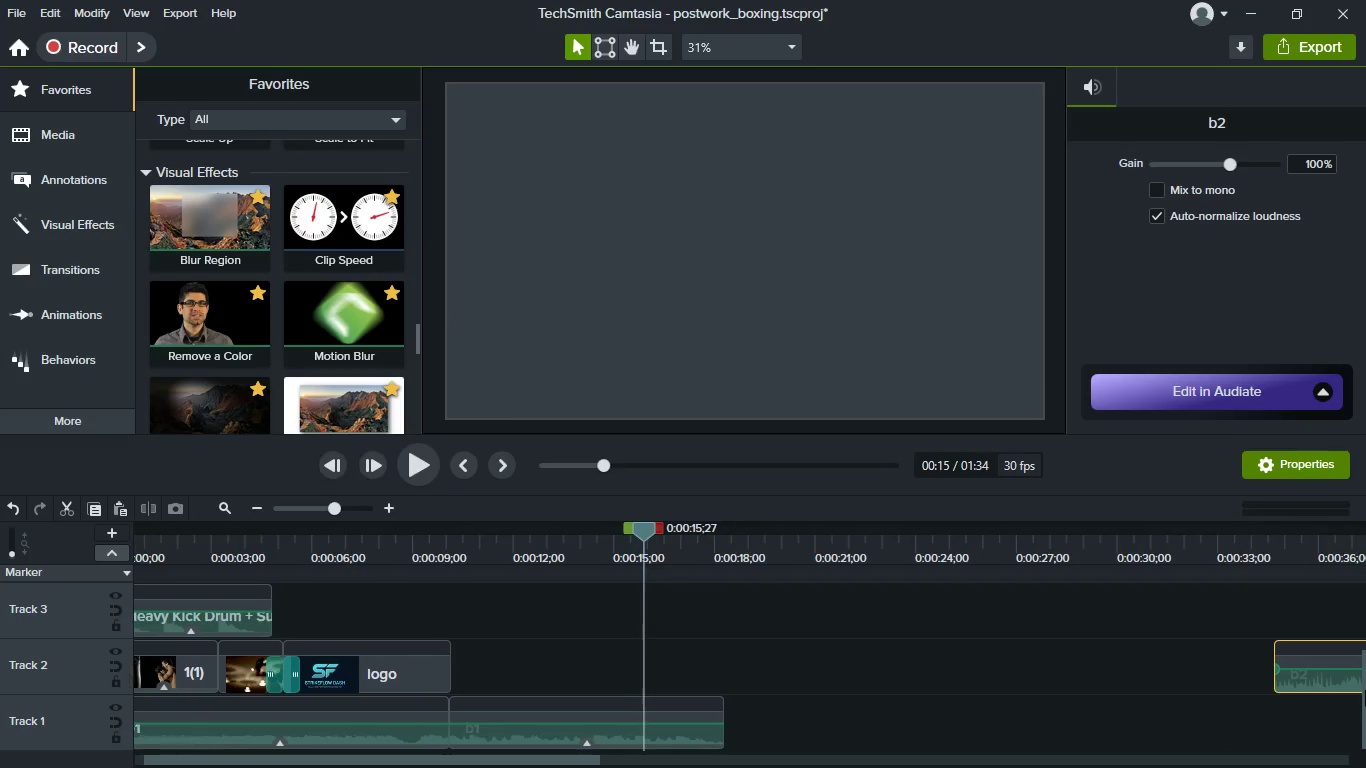 
key(Shift+ShiftLeft)
 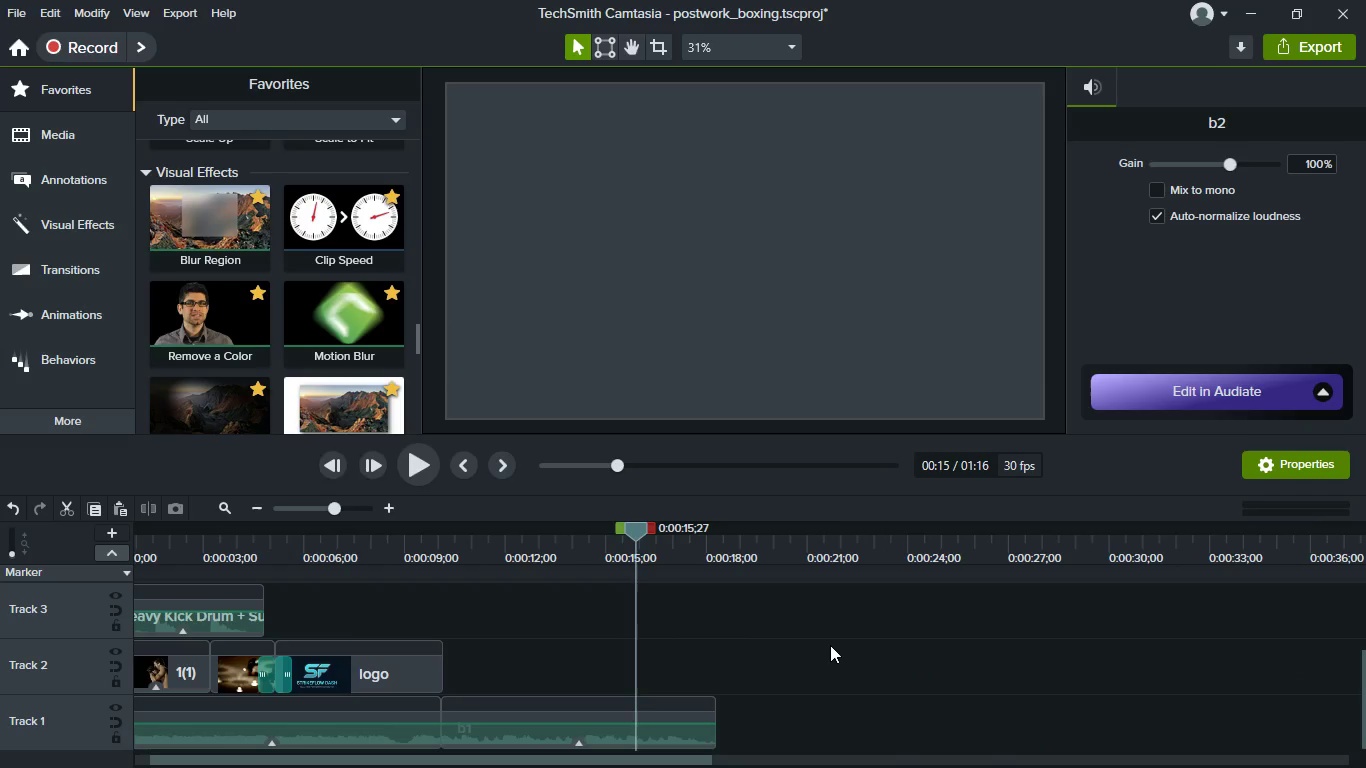 
key(Control+Z)
 